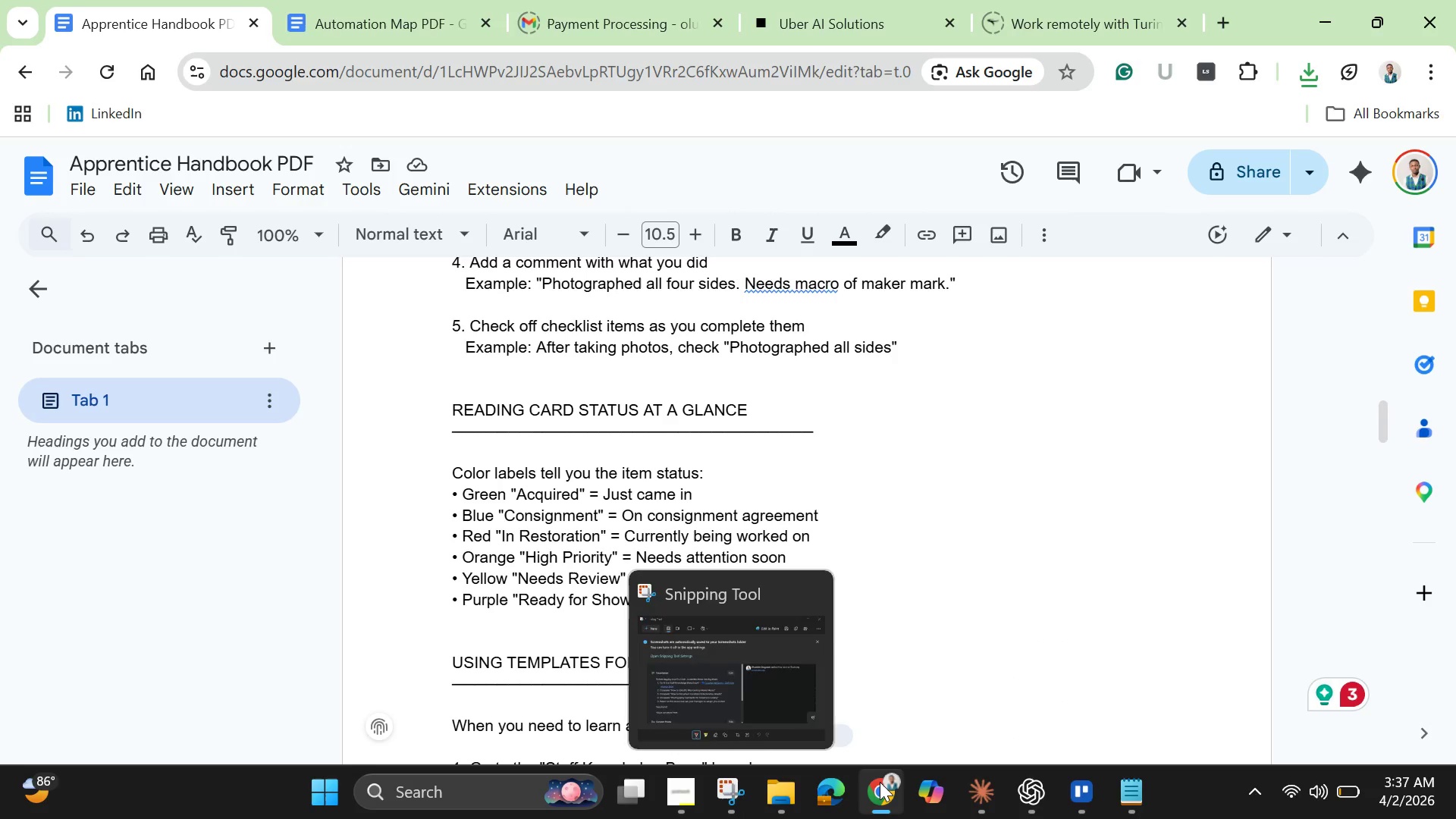 
left_click([887, 792])
 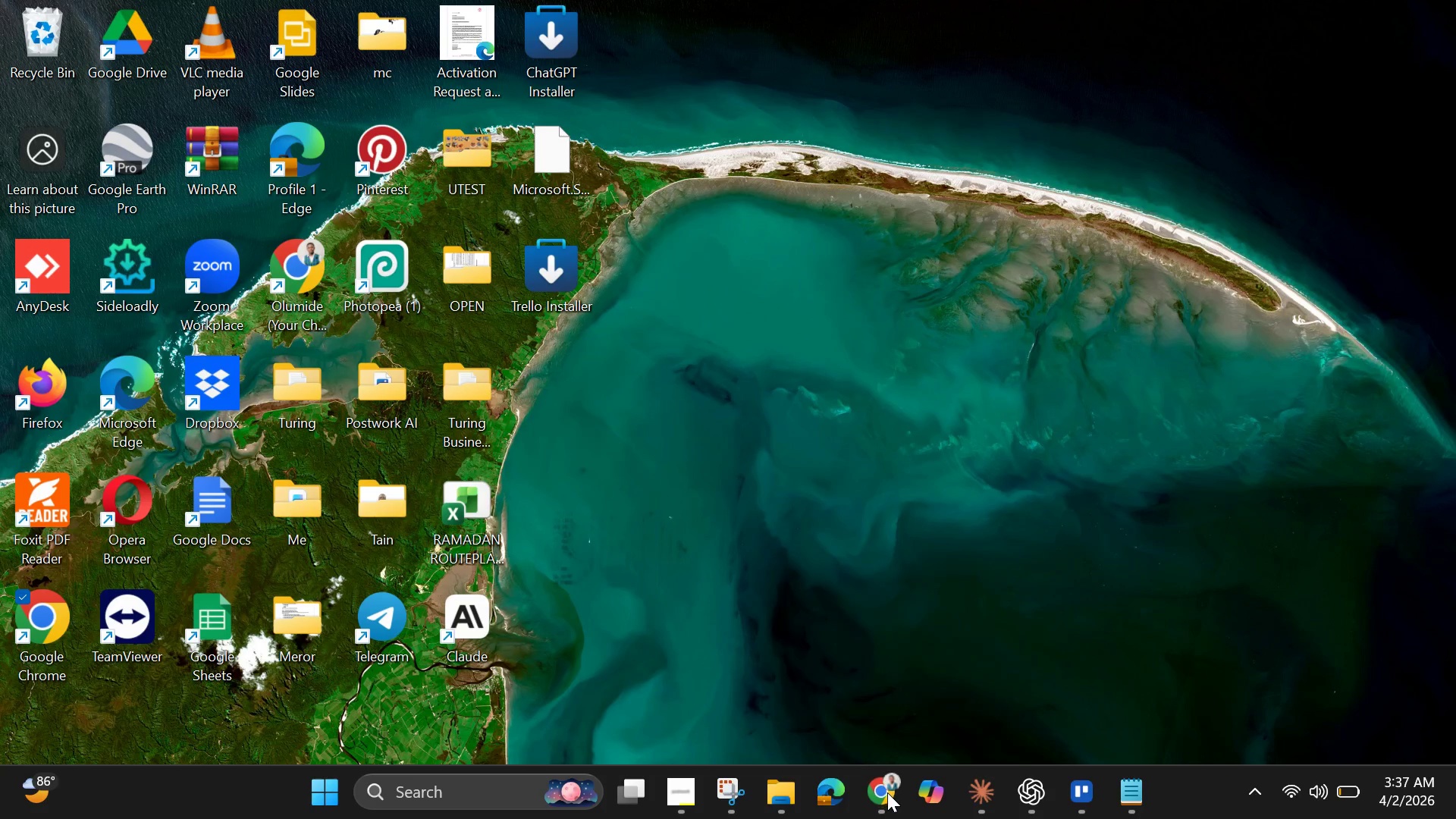 
left_click([887, 792])
 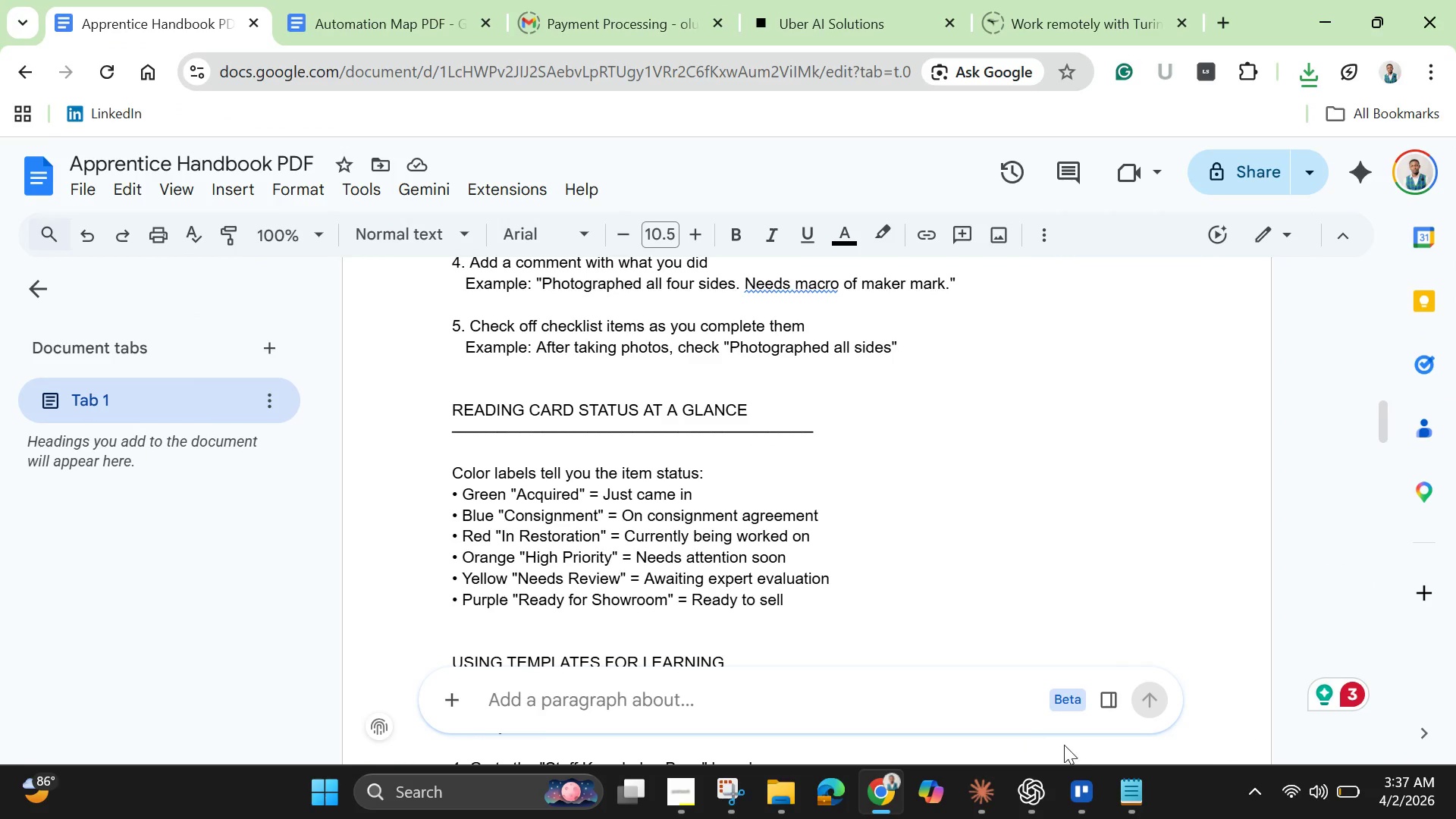 
left_click([1086, 780])
 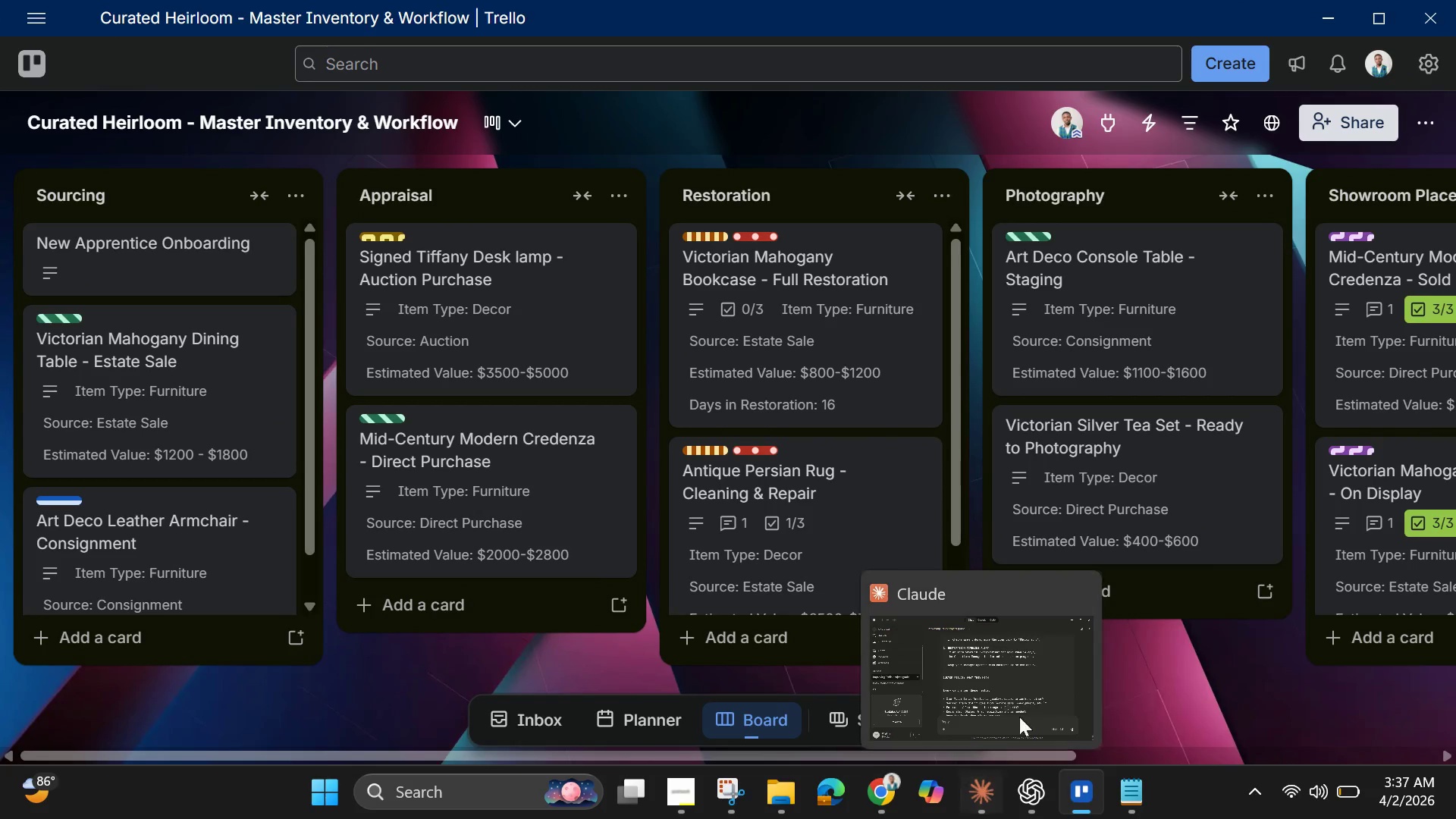 
left_click([1084, 592])
 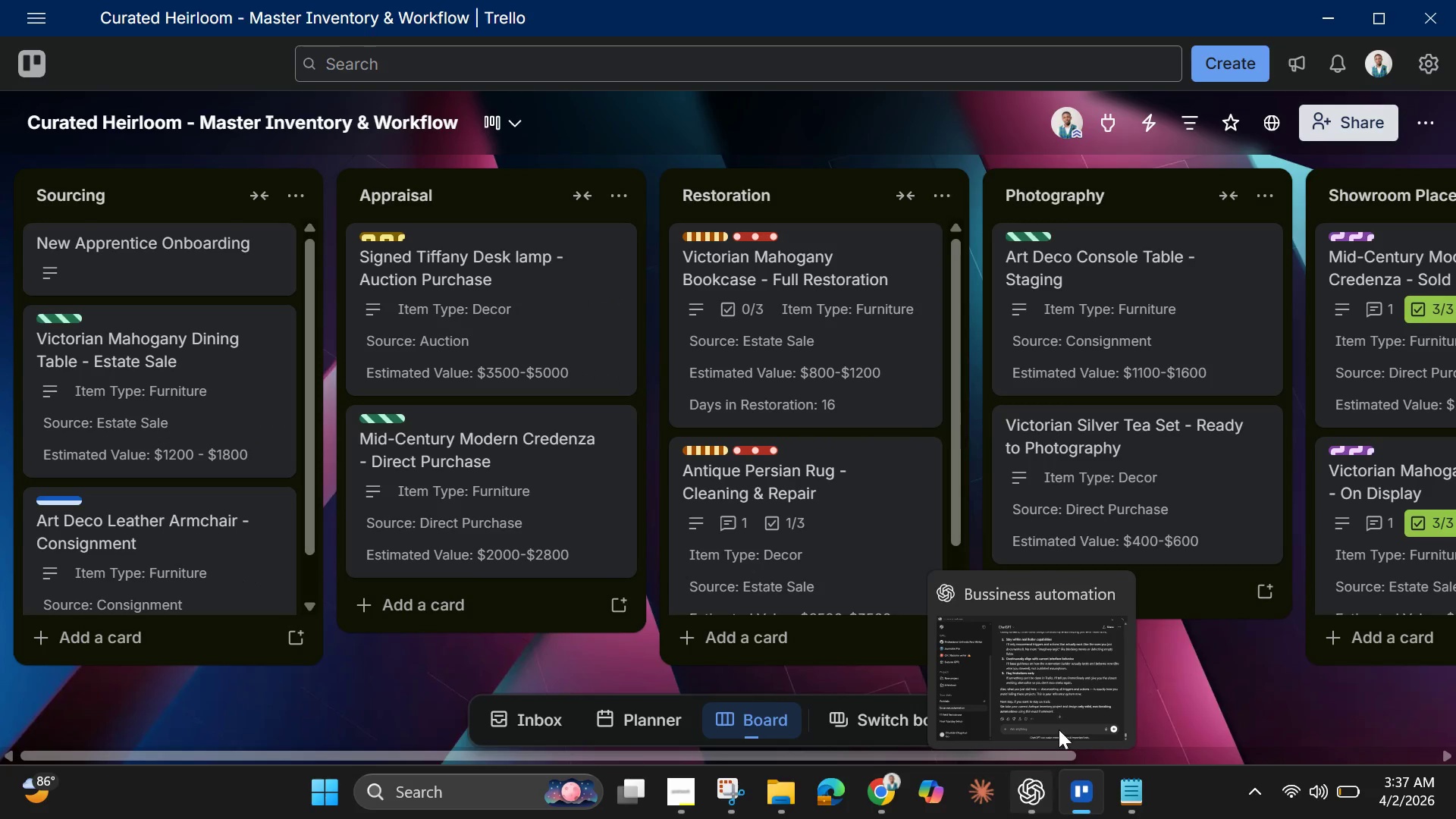 
left_click([1124, 598])
 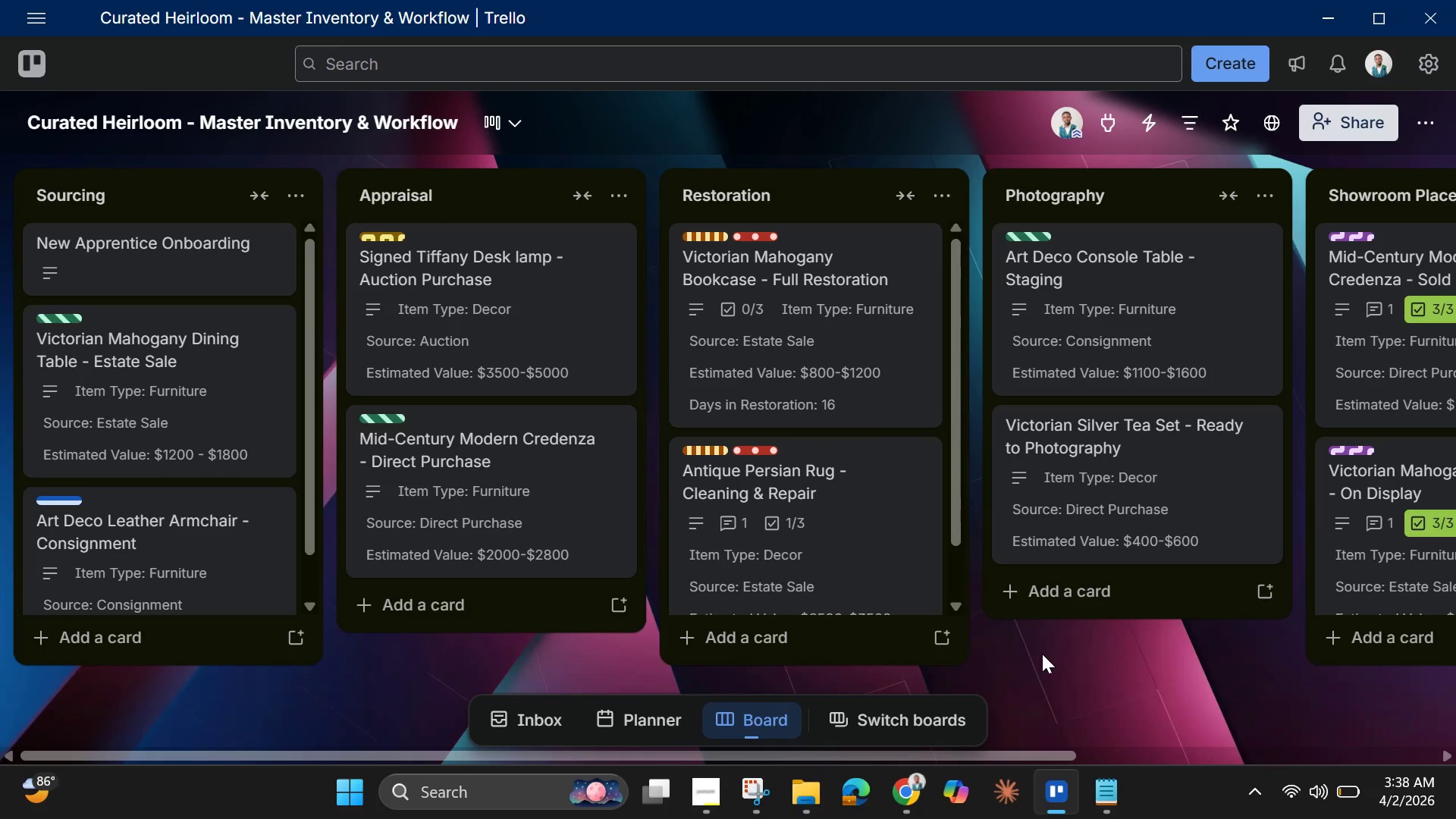 
wait(35.03)
 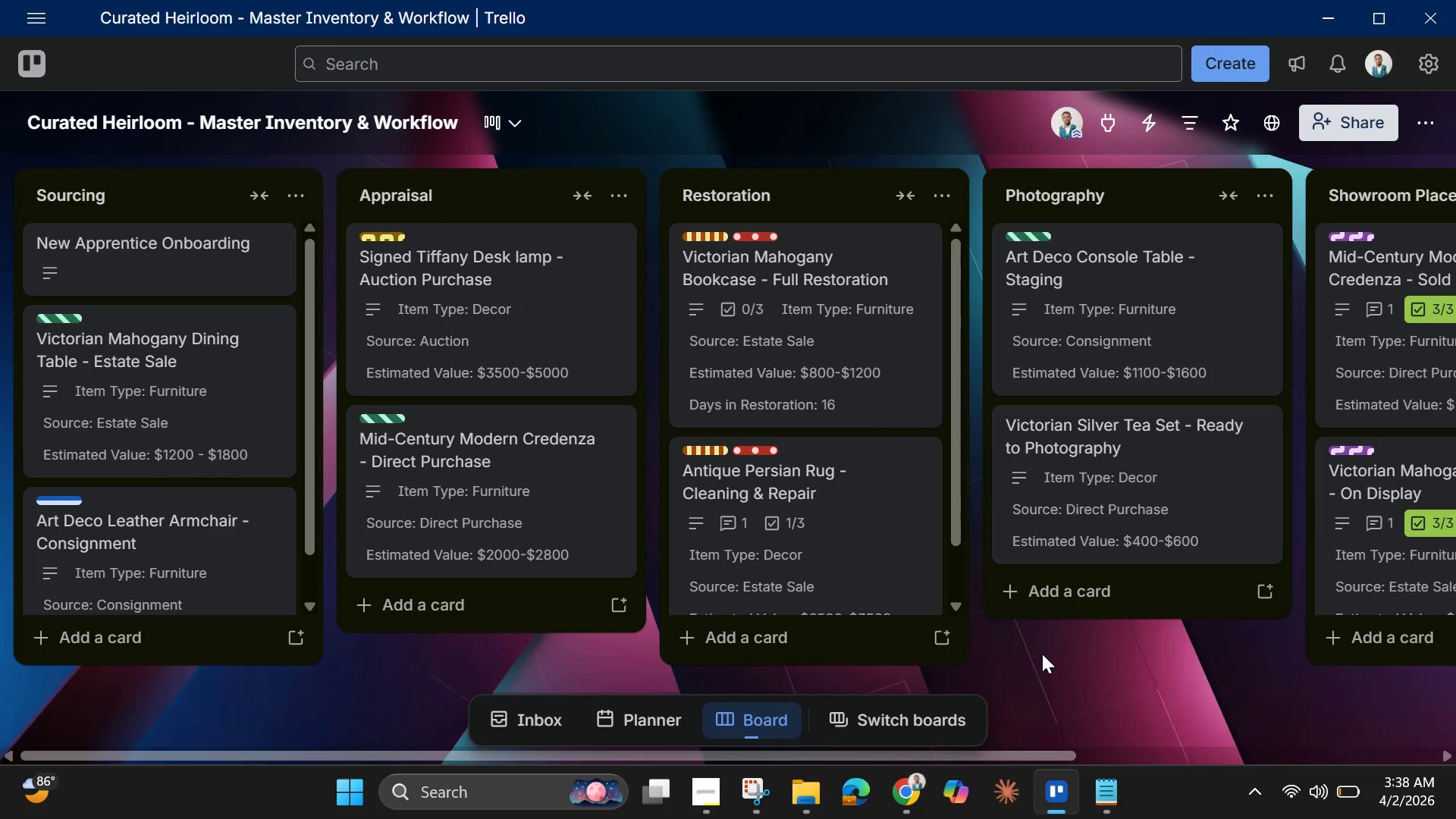 
left_click([146, 399])
 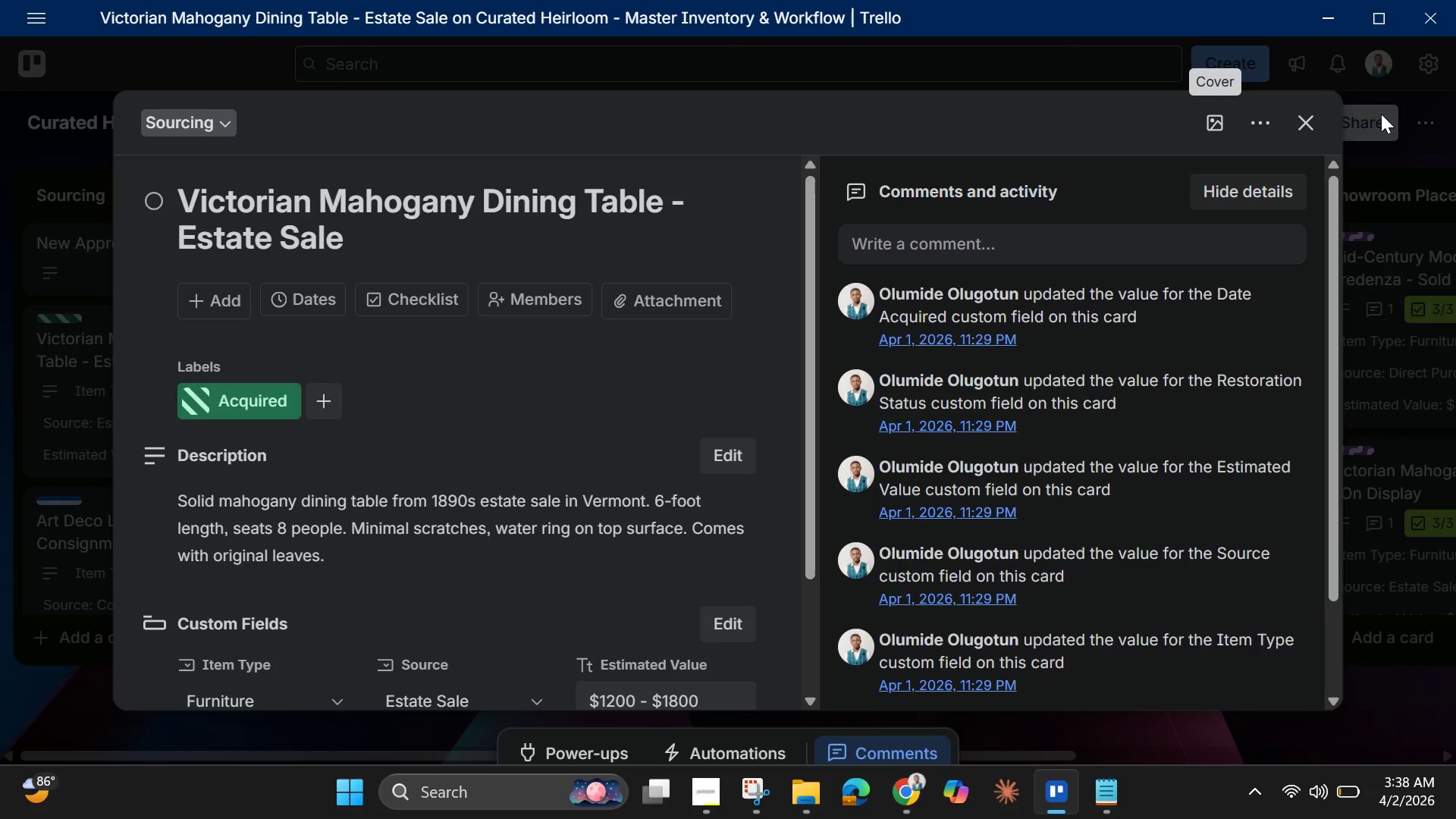 
left_click([1311, 119])
 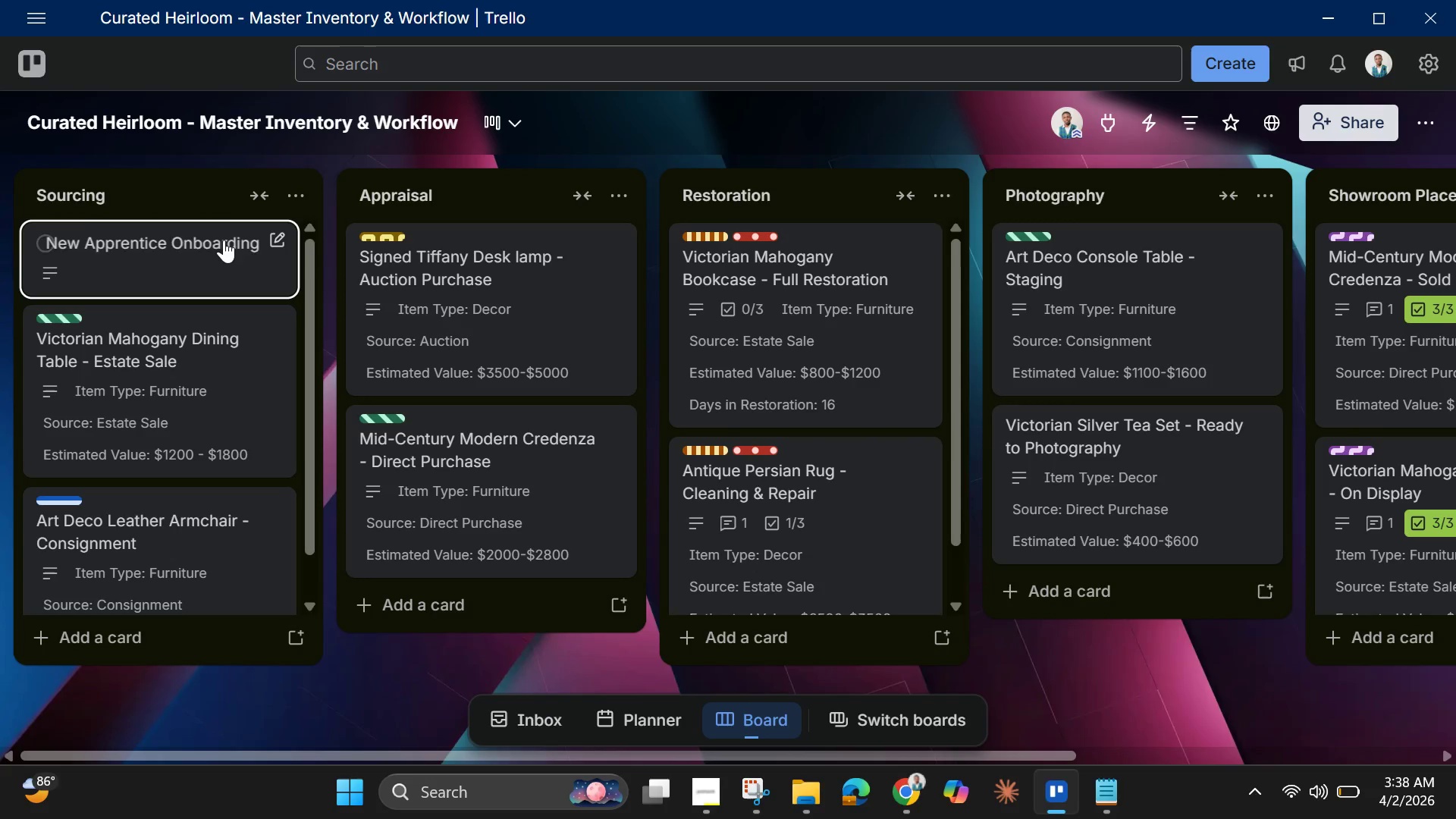 
left_click([224, 241])
 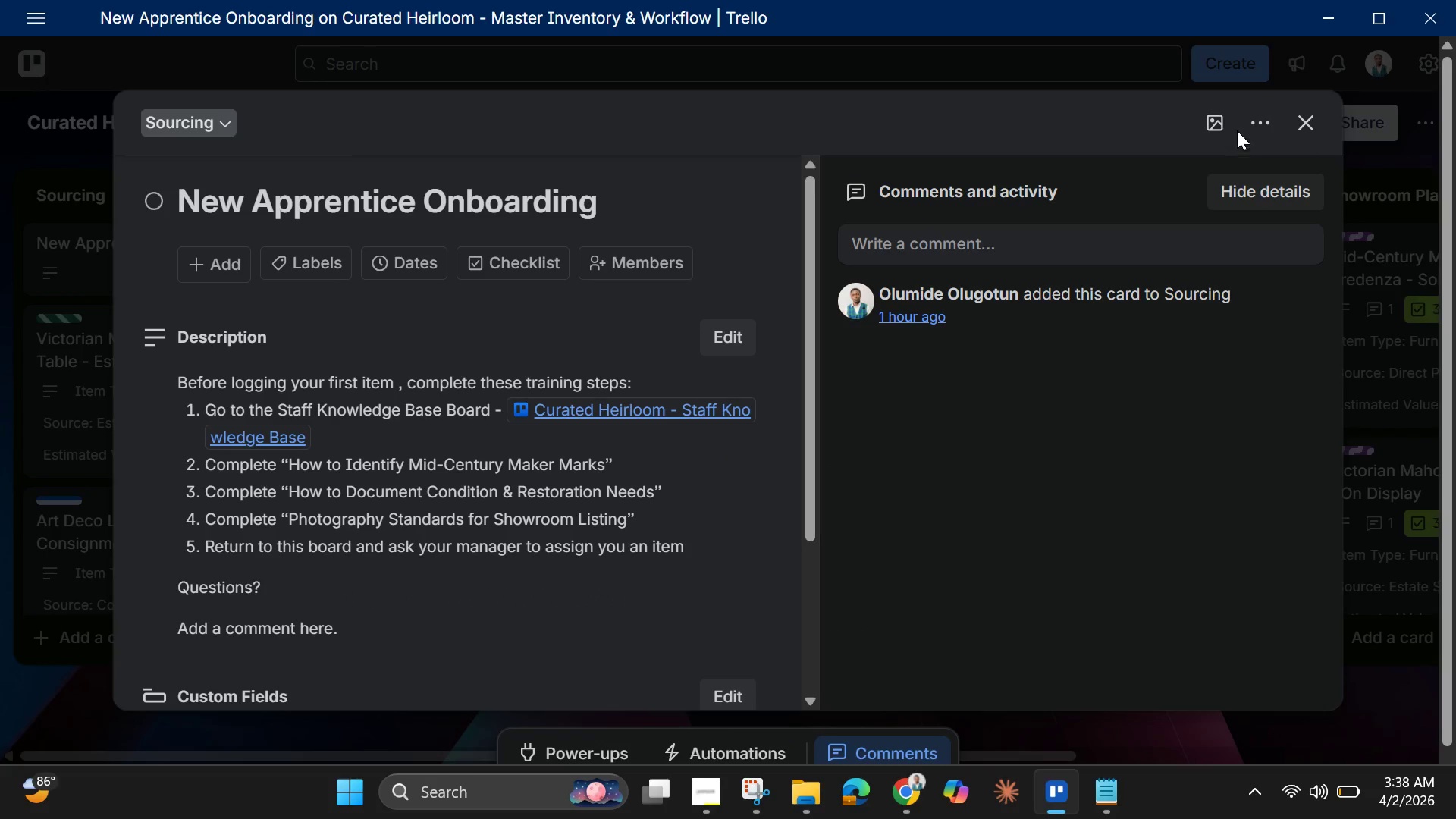 
left_click([1216, 117])
 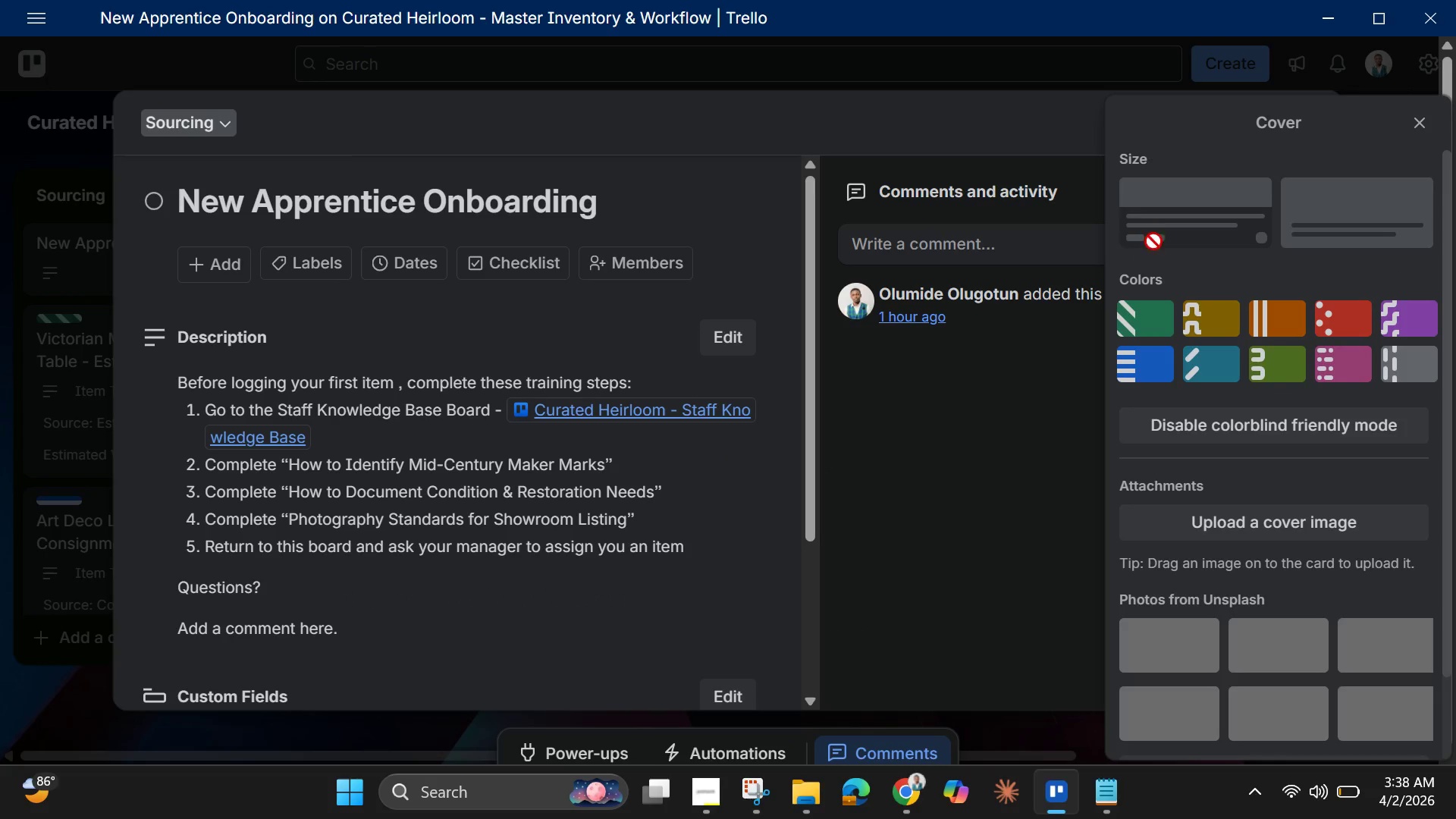 
left_click([1151, 324])
 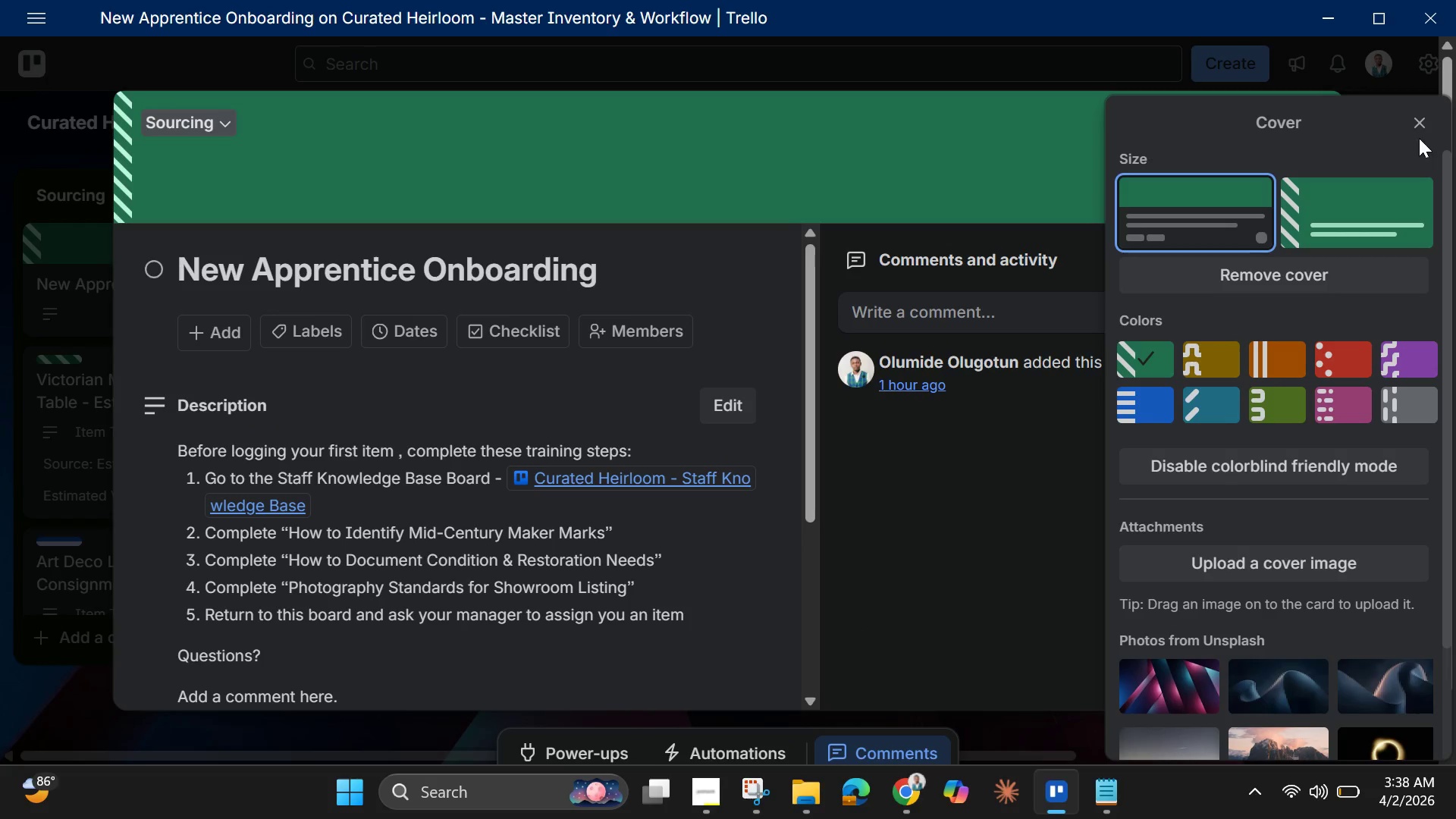 
left_click([1417, 129])
 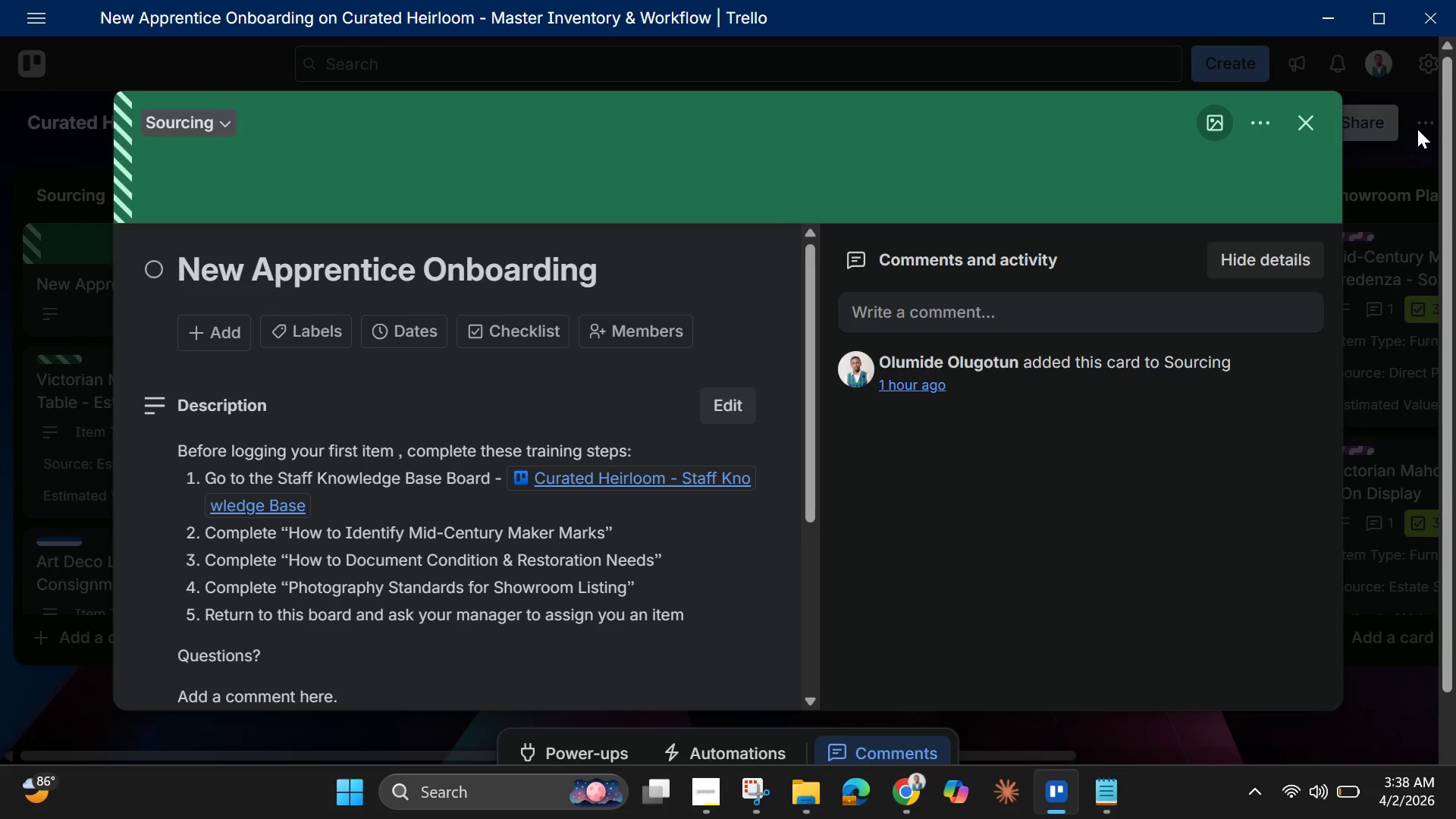 
wait(20.16)
 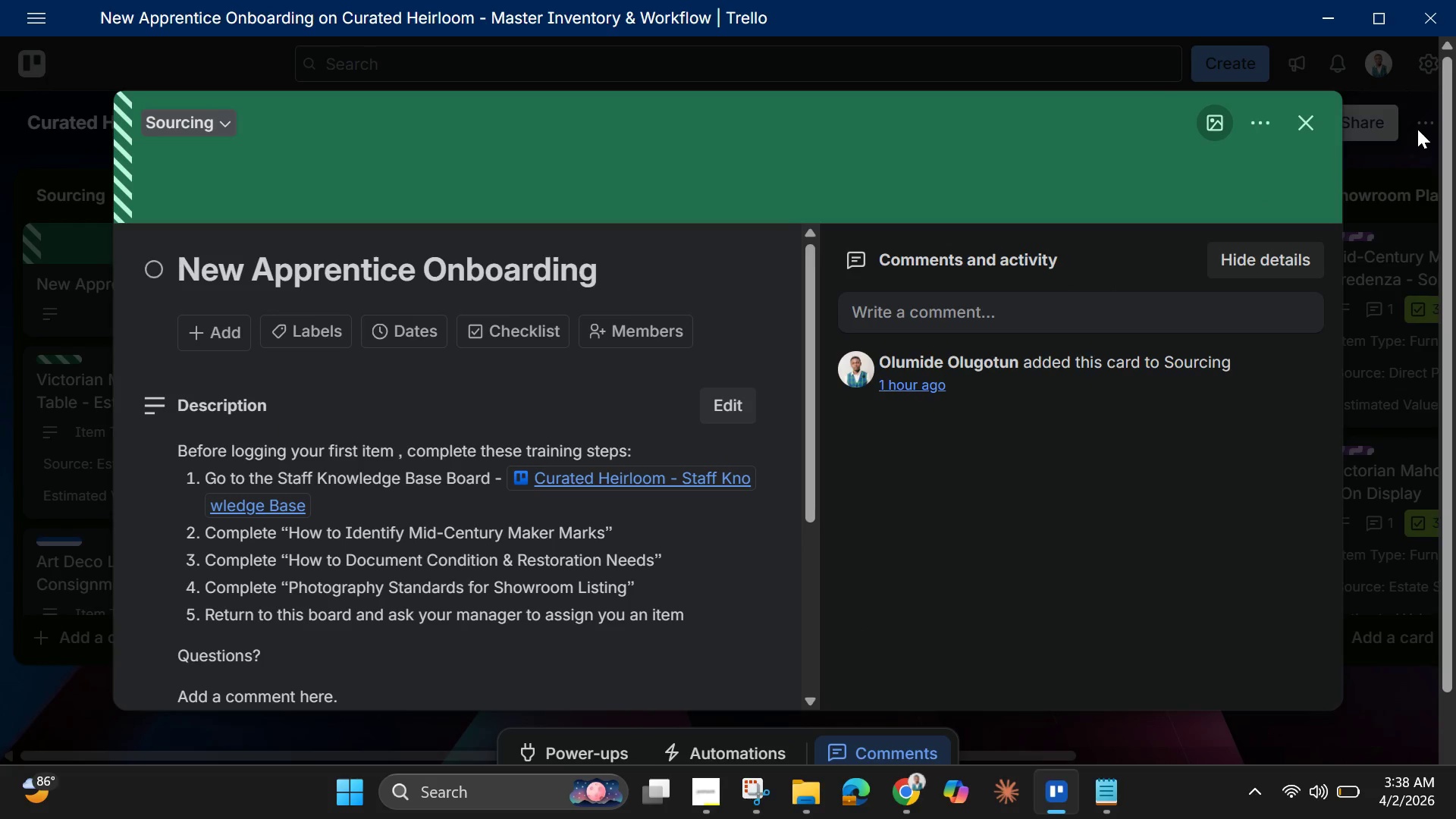 
left_click([1304, 121])
 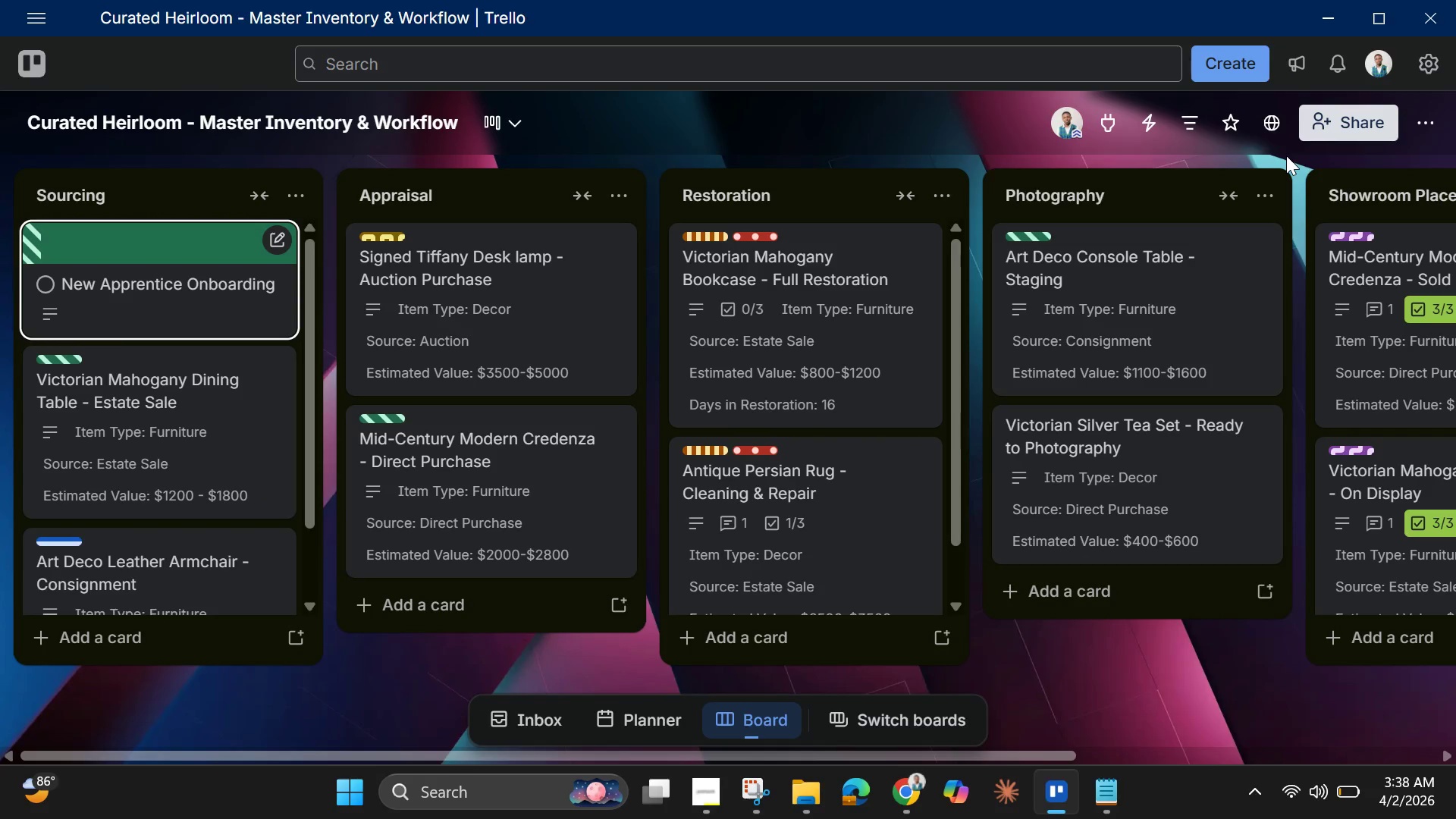 
wait(25.78)
 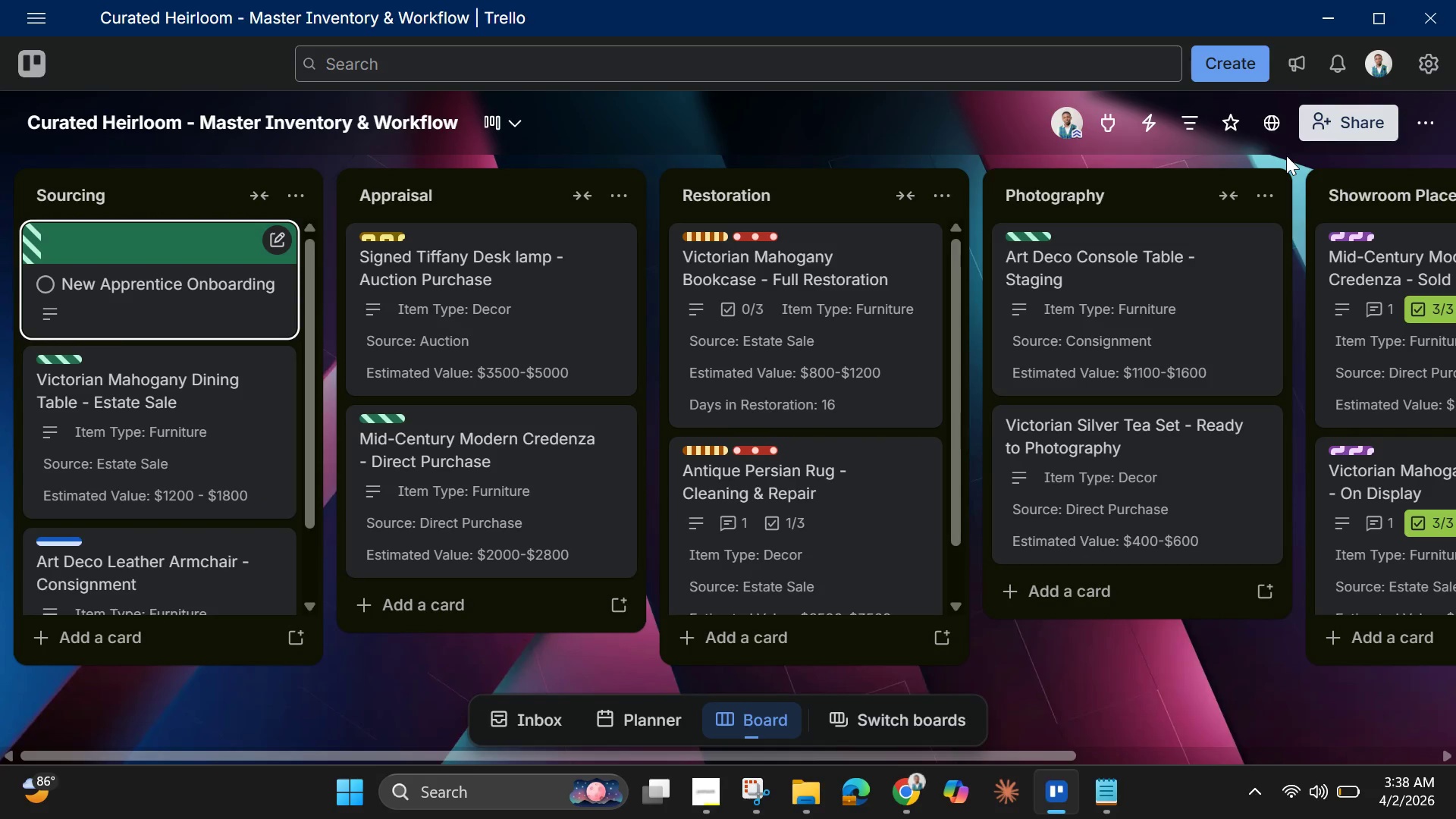 
left_click([1320, 16])
 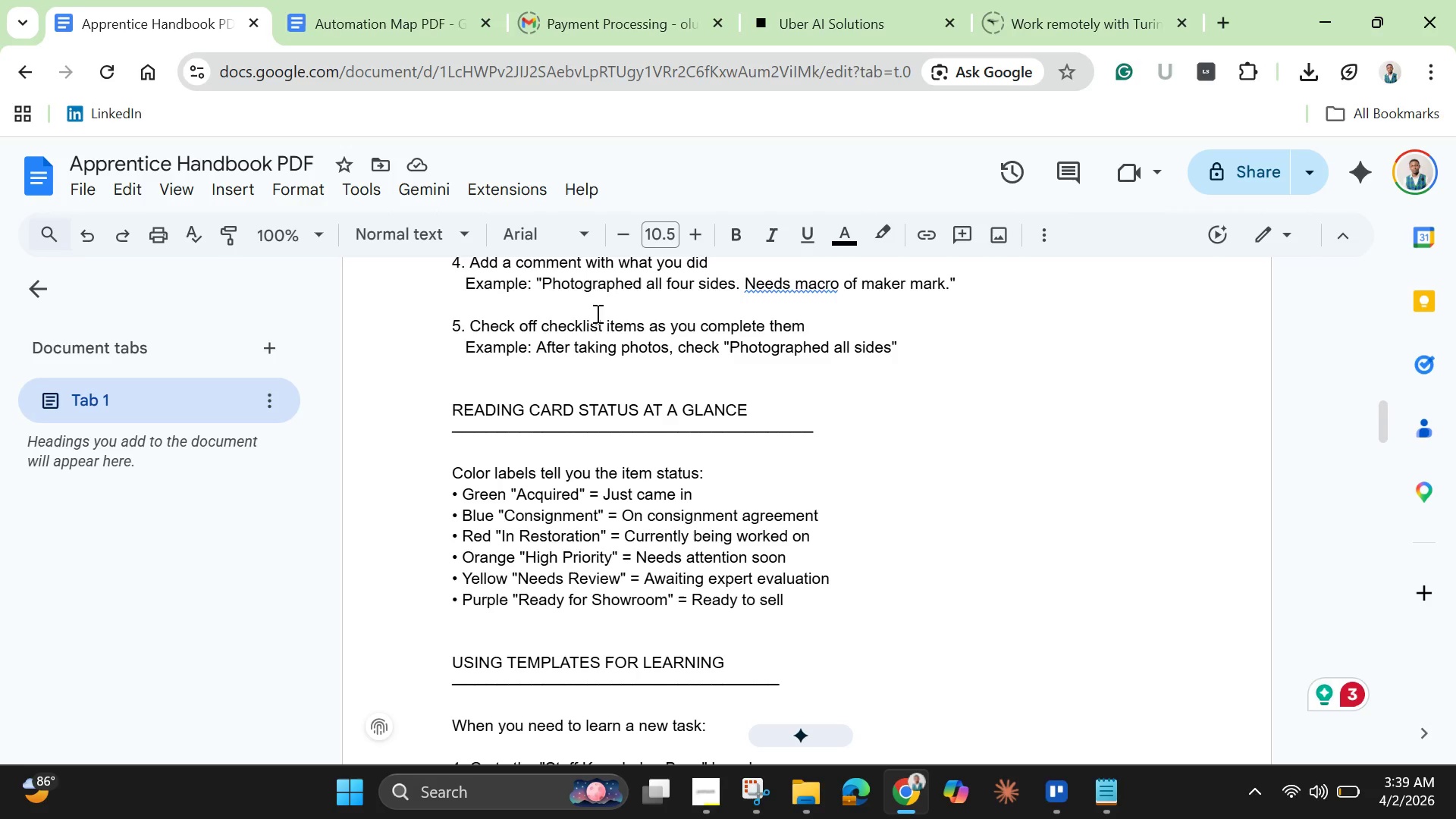 
wait(5.14)
 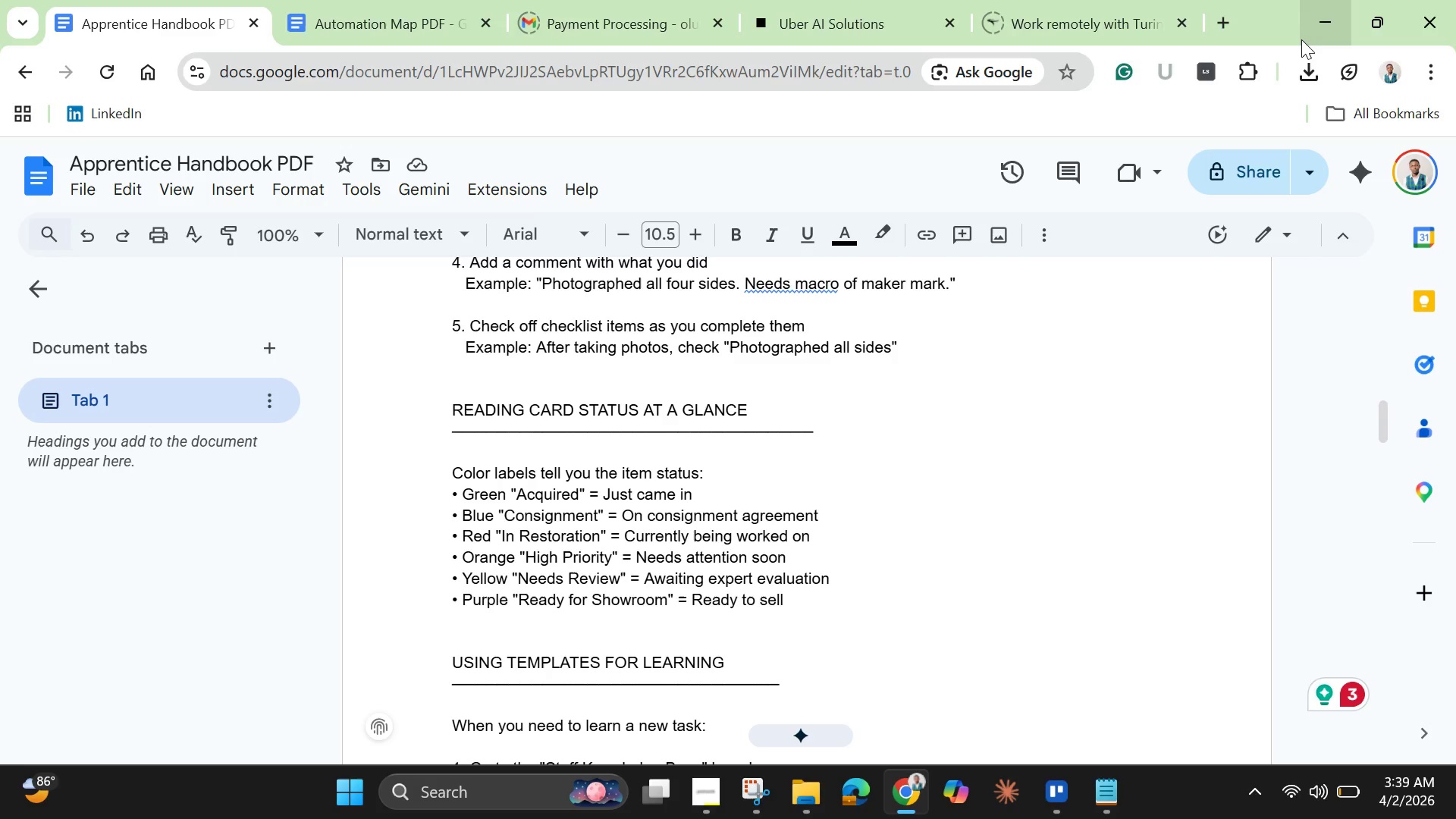 
left_click([353, 12])
 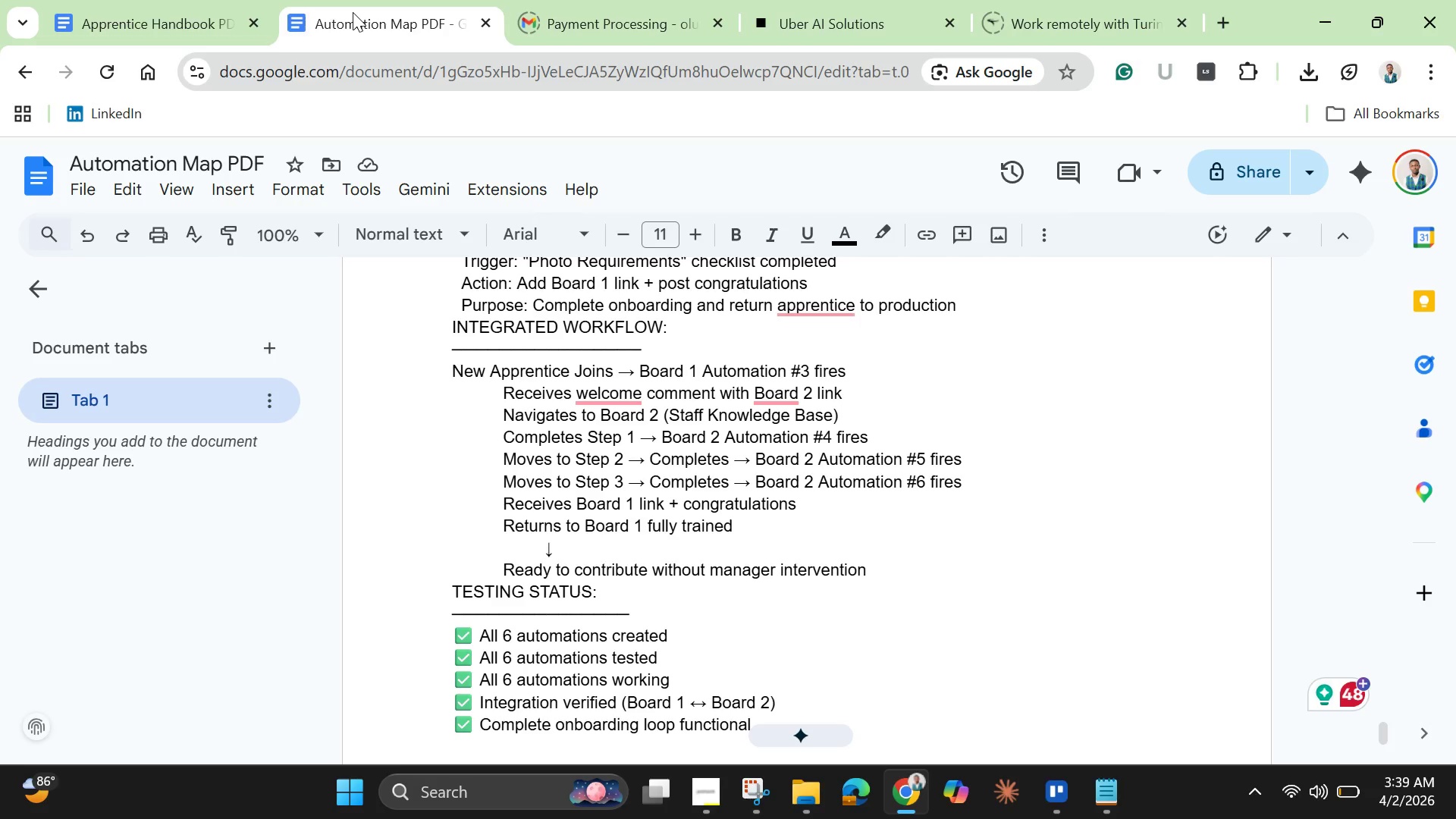 
wait(41.45)
 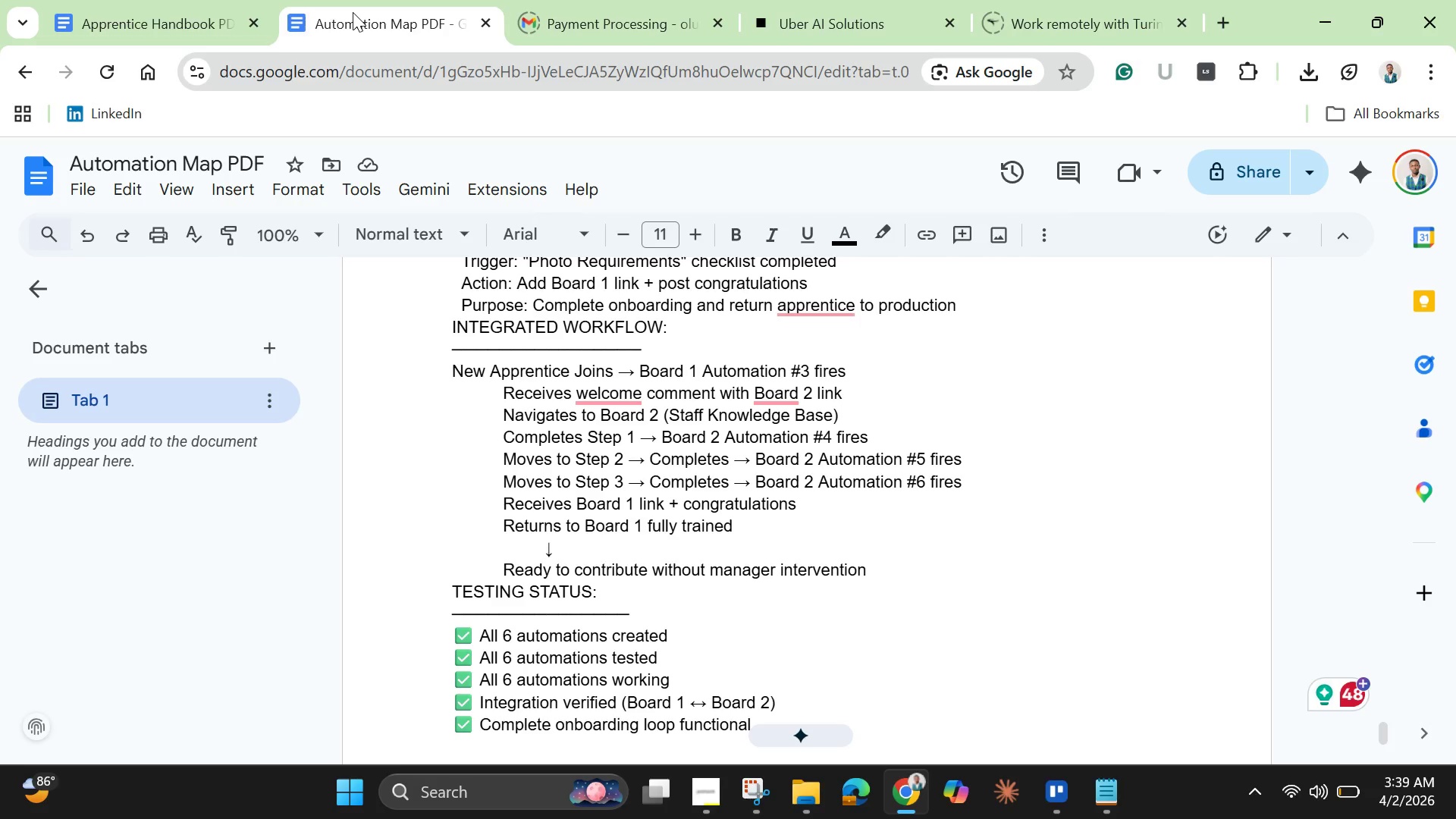 
left_click([142, 8])
 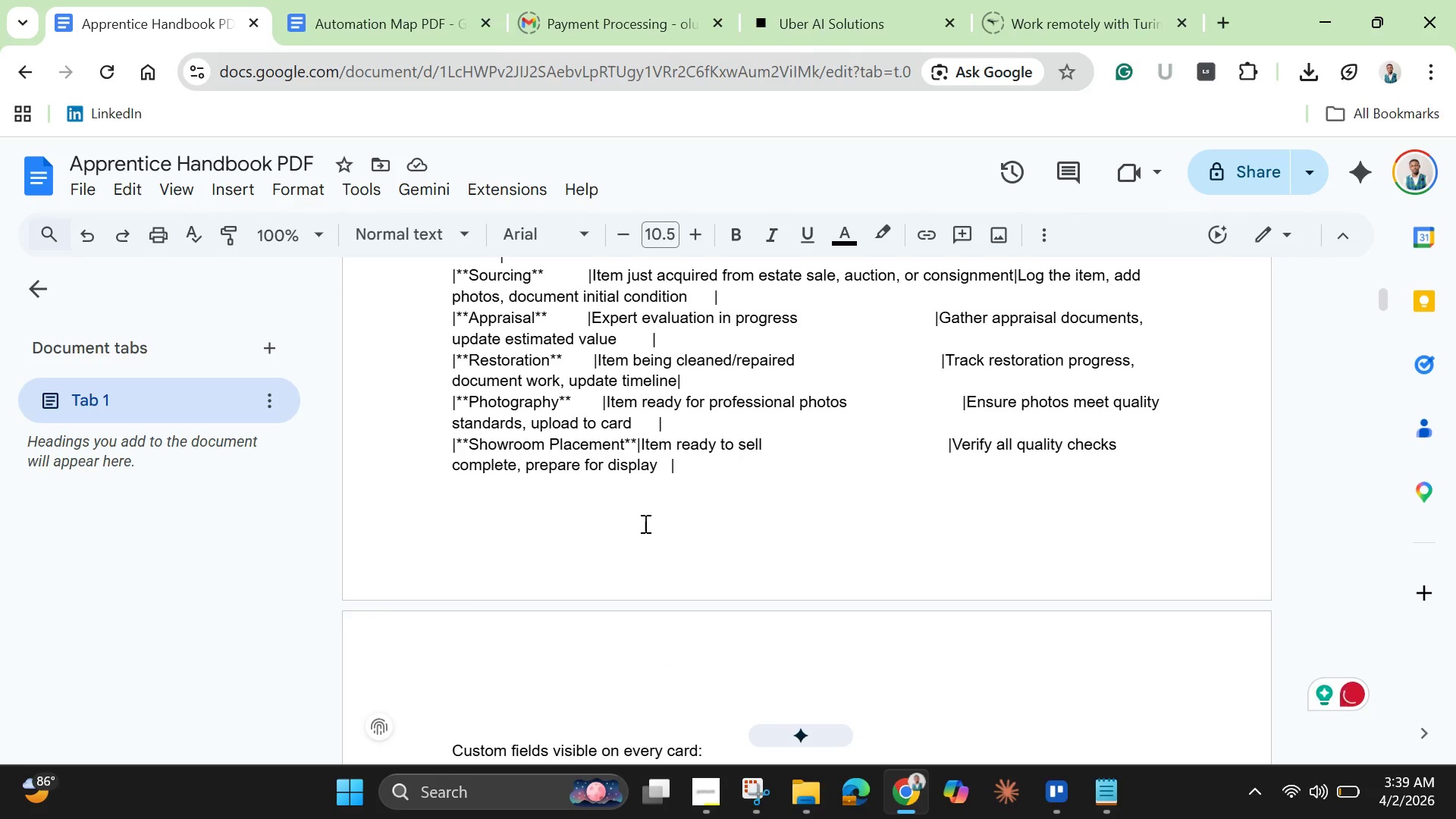 
wait(7.19)
 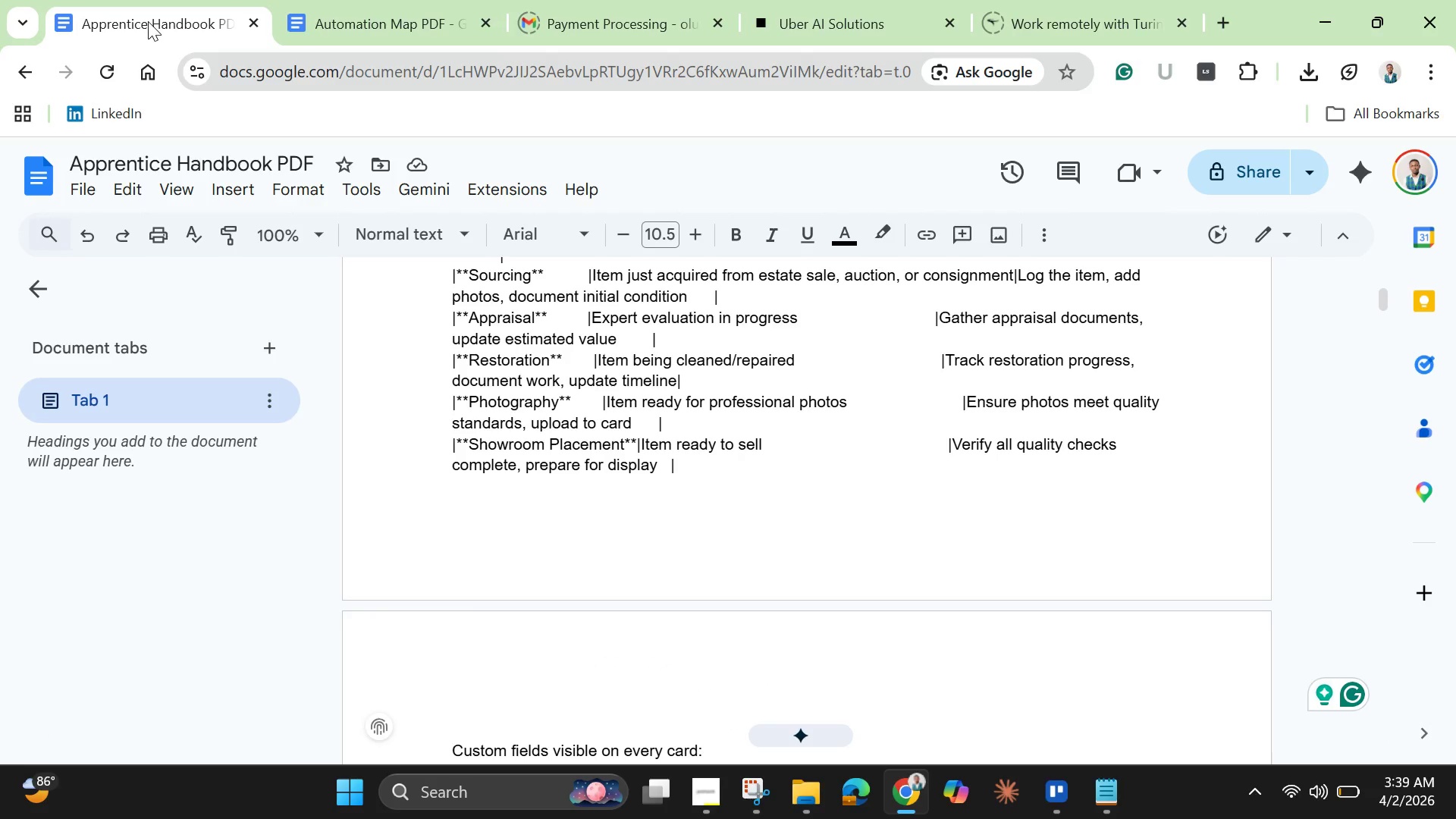 
left_click([808, 737])
 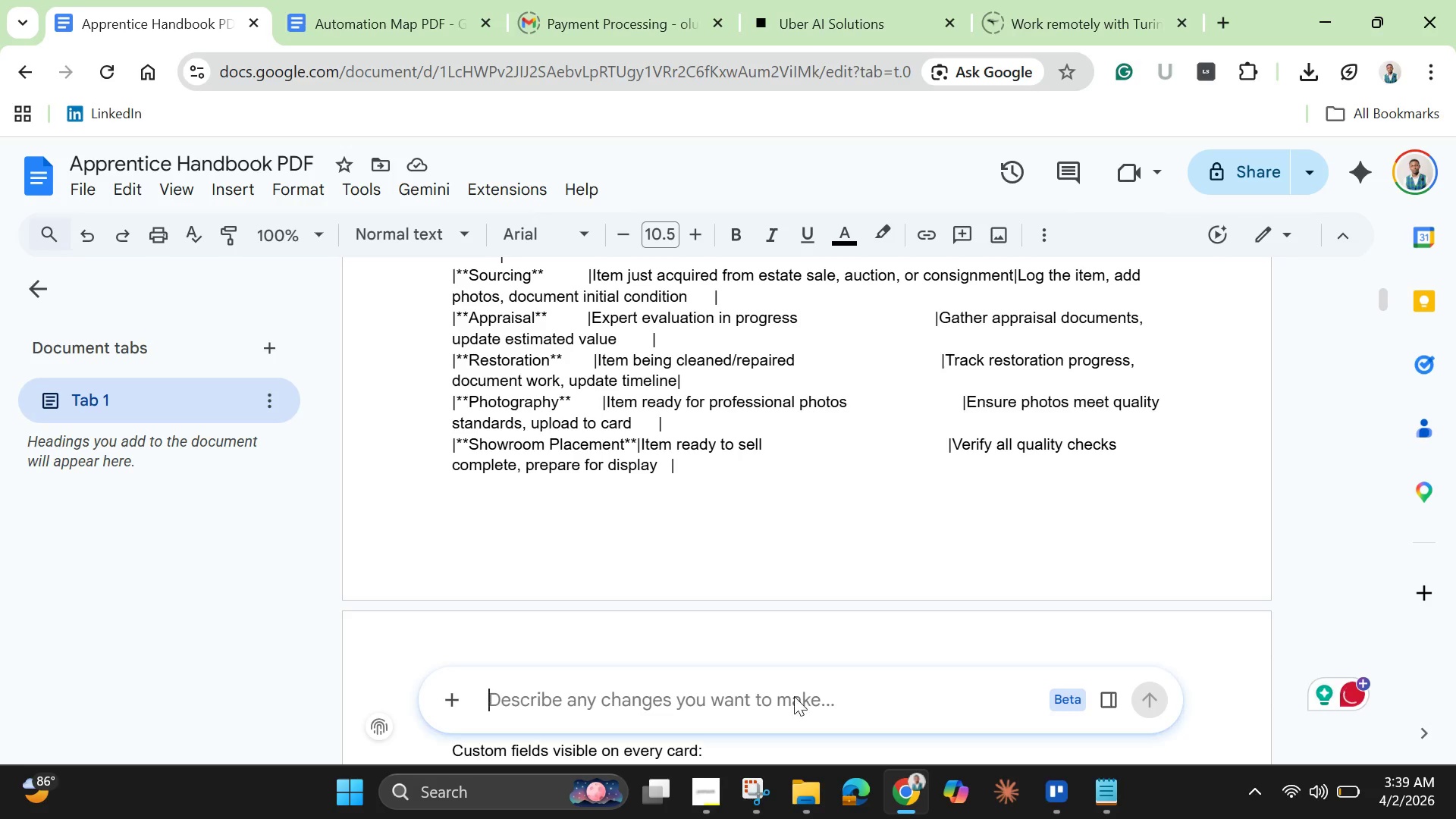 
left_click([794, 696])
 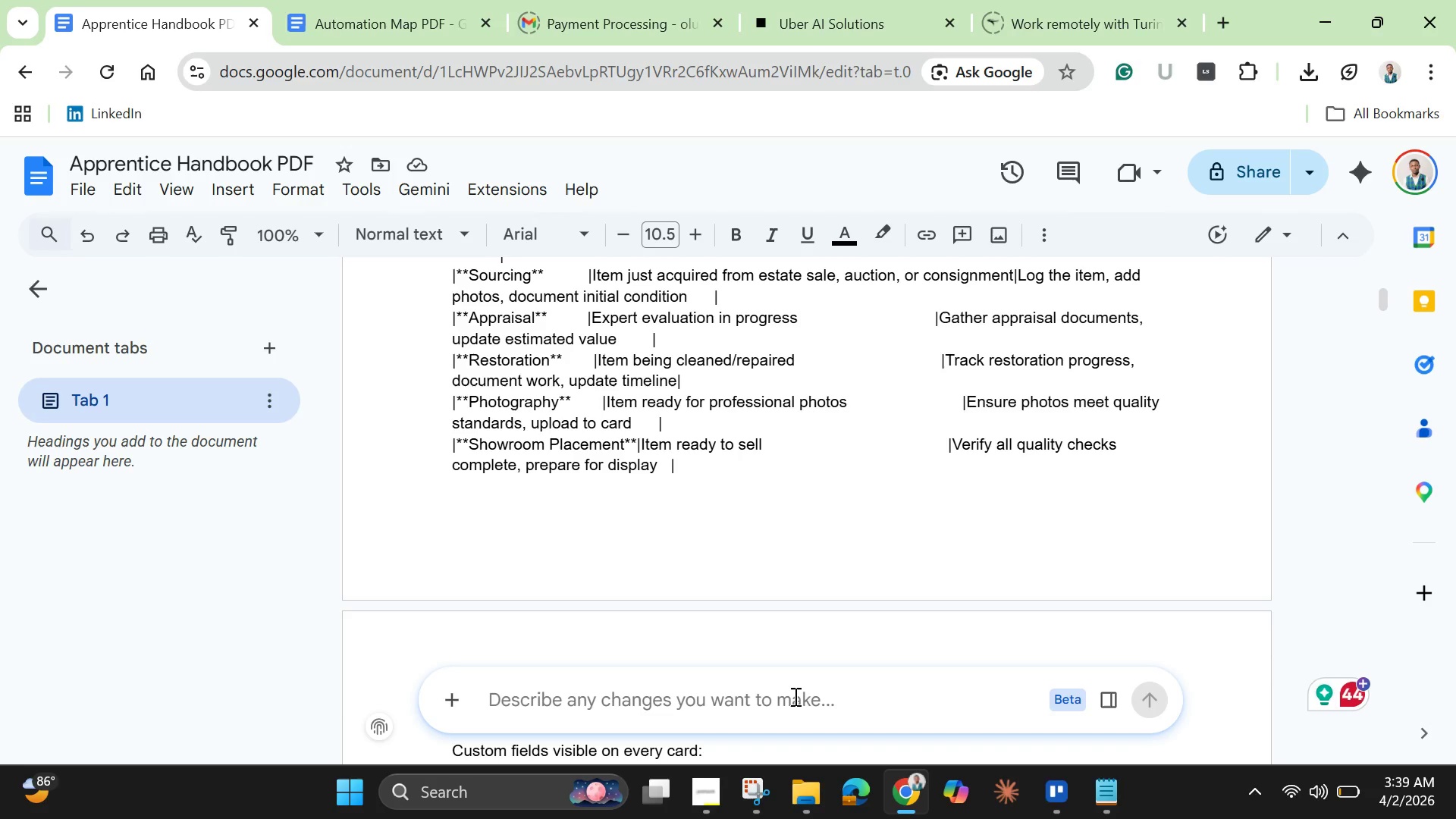 
type(Prop)
key(Backspace)
type(perly format this document\)
key(Backspace)
 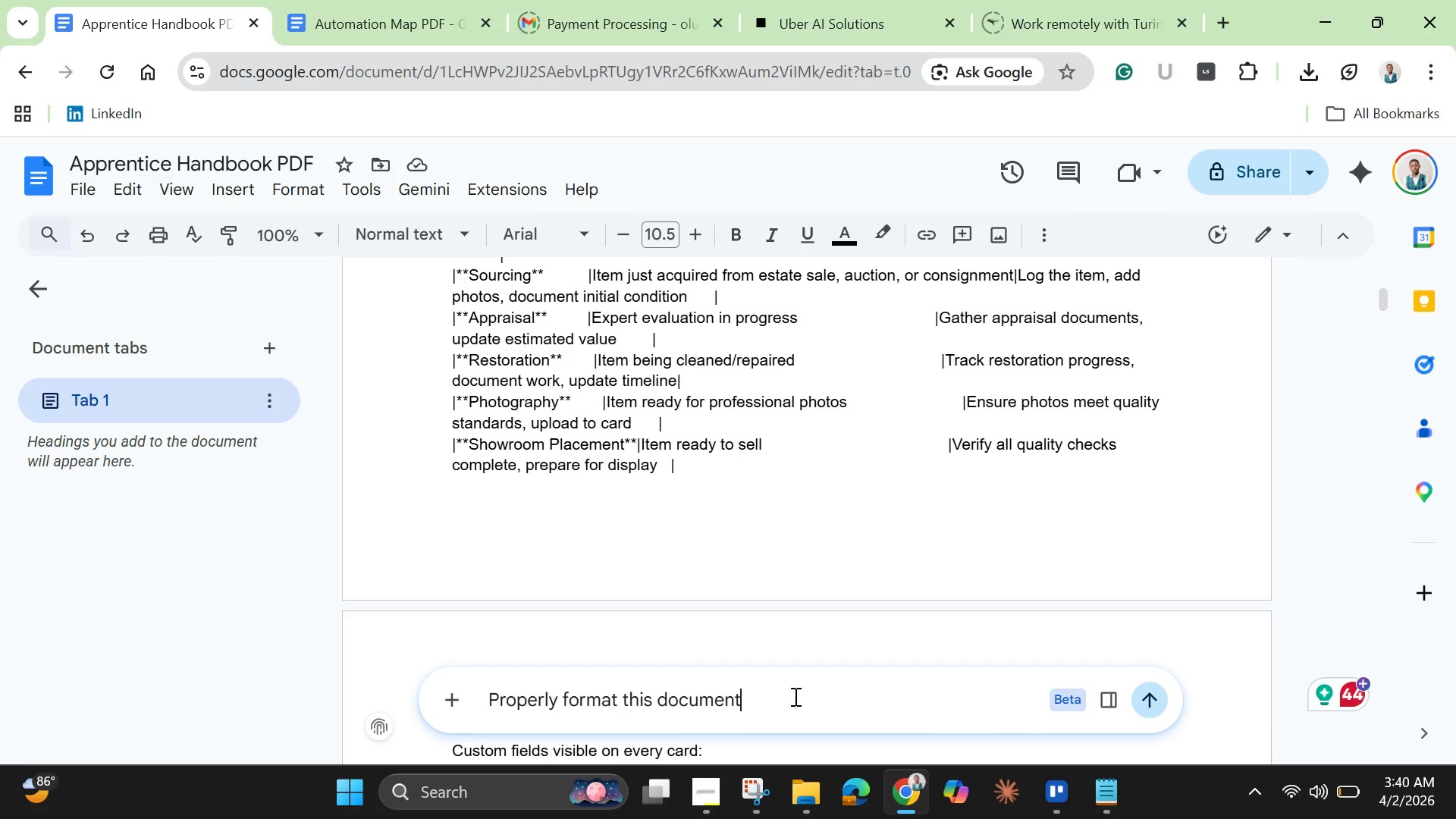 
key(Enter)
 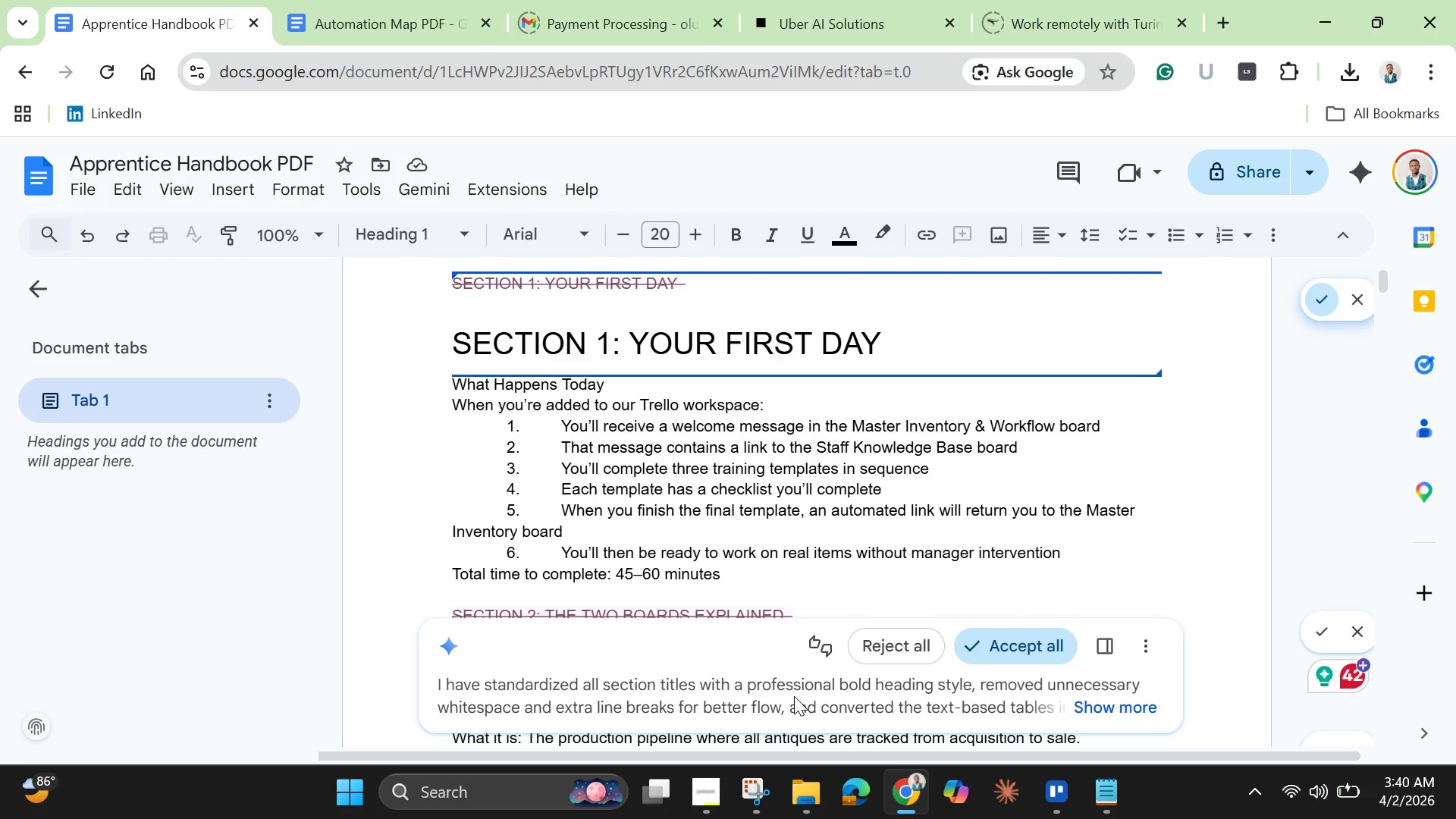 
wait(49.56)
 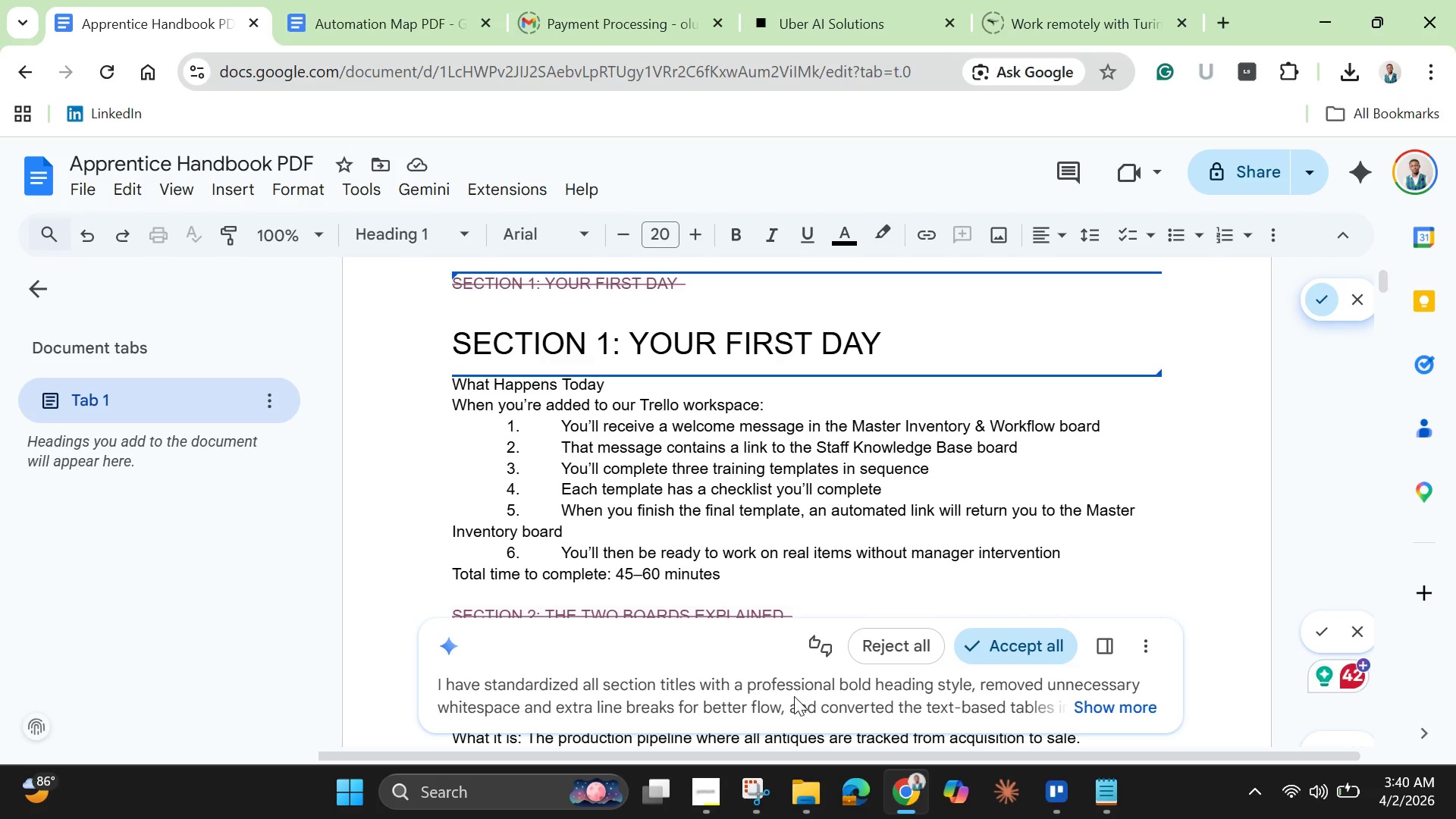 
scroll: coordinate [943, 489], scroll_direction: down, amount: 4.0
 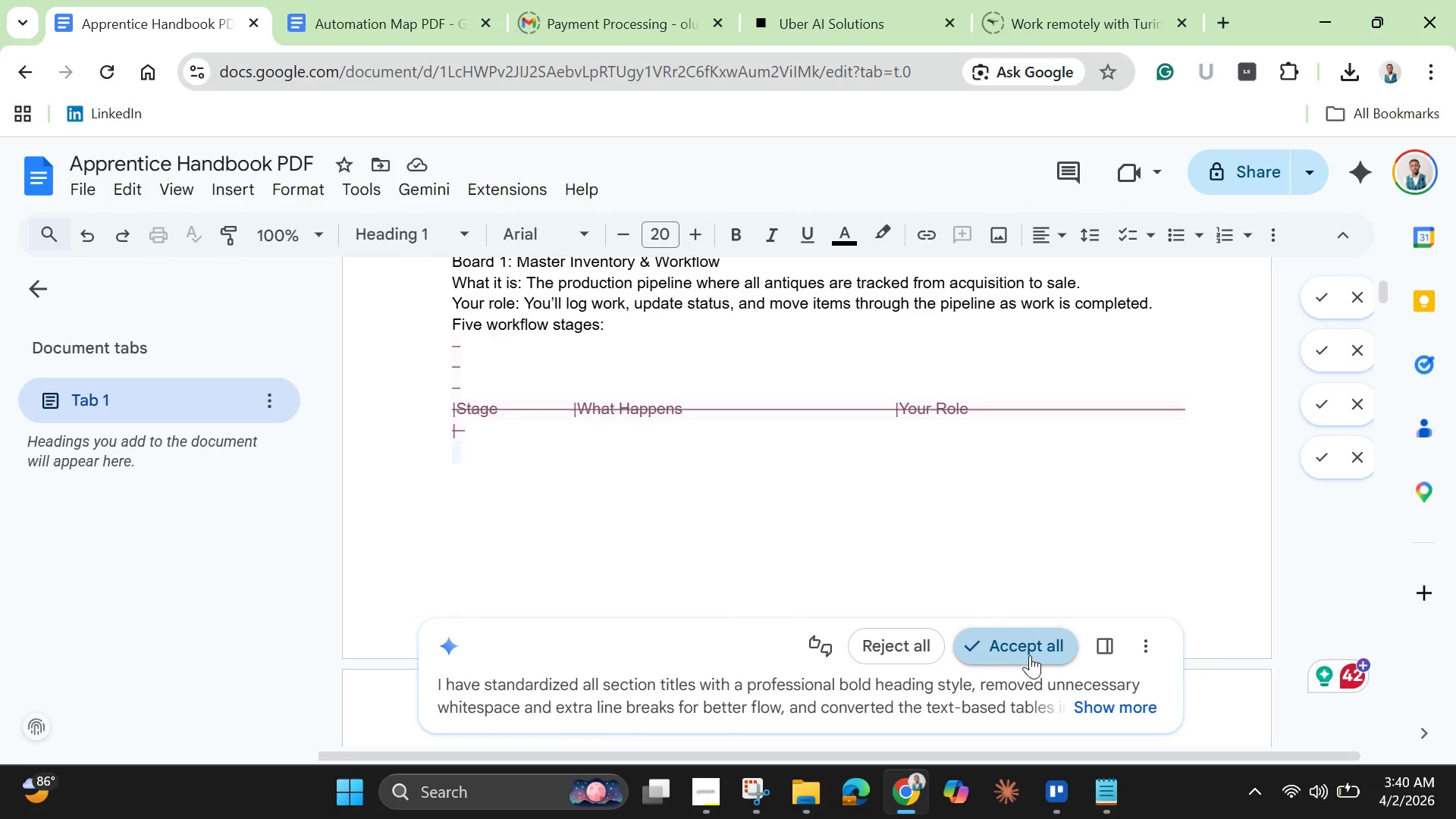 
left_click([1020, 641])
 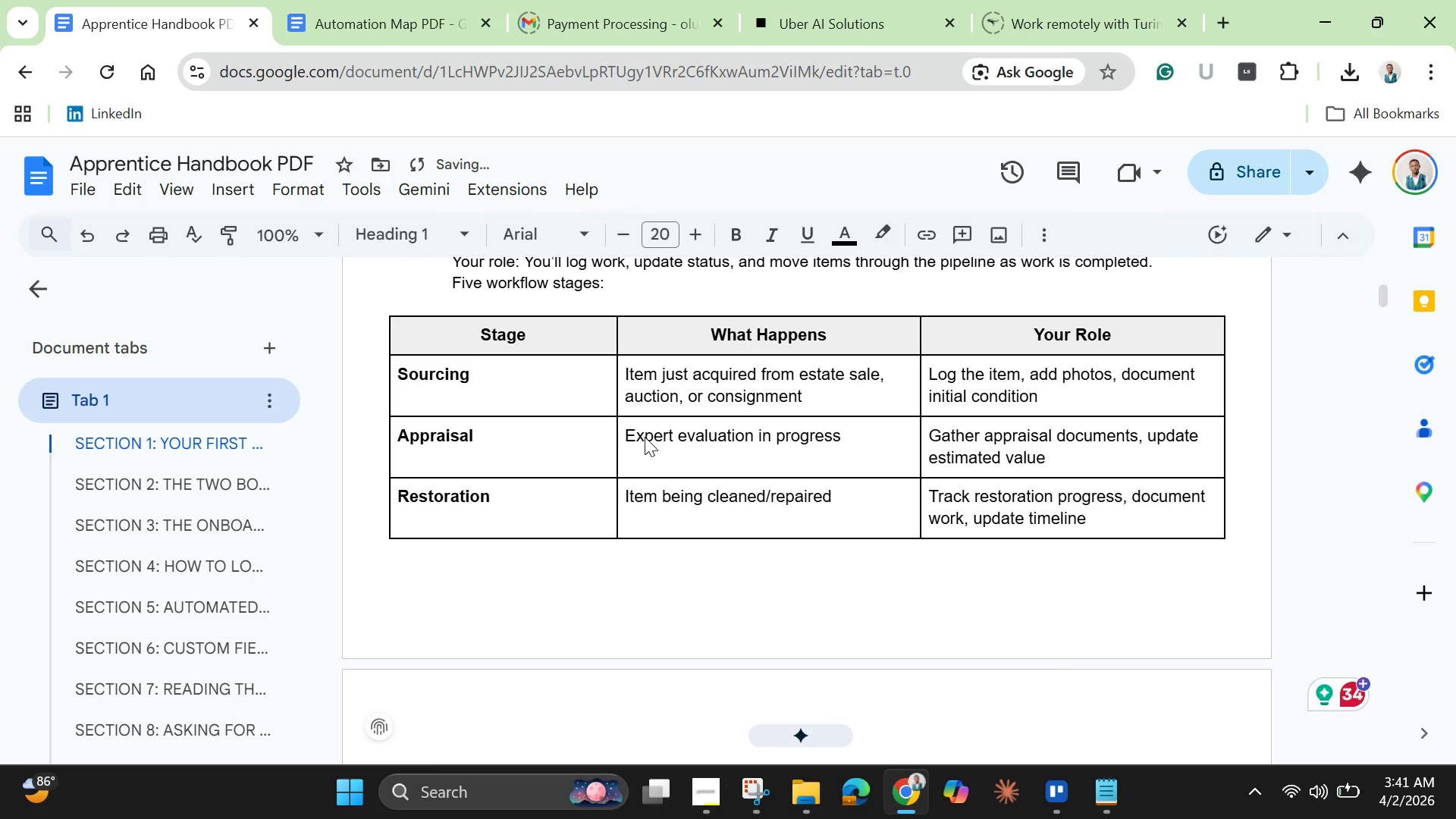 
scroll: coordinate [753, 538], scroll_direction: down, amount: 34.0
 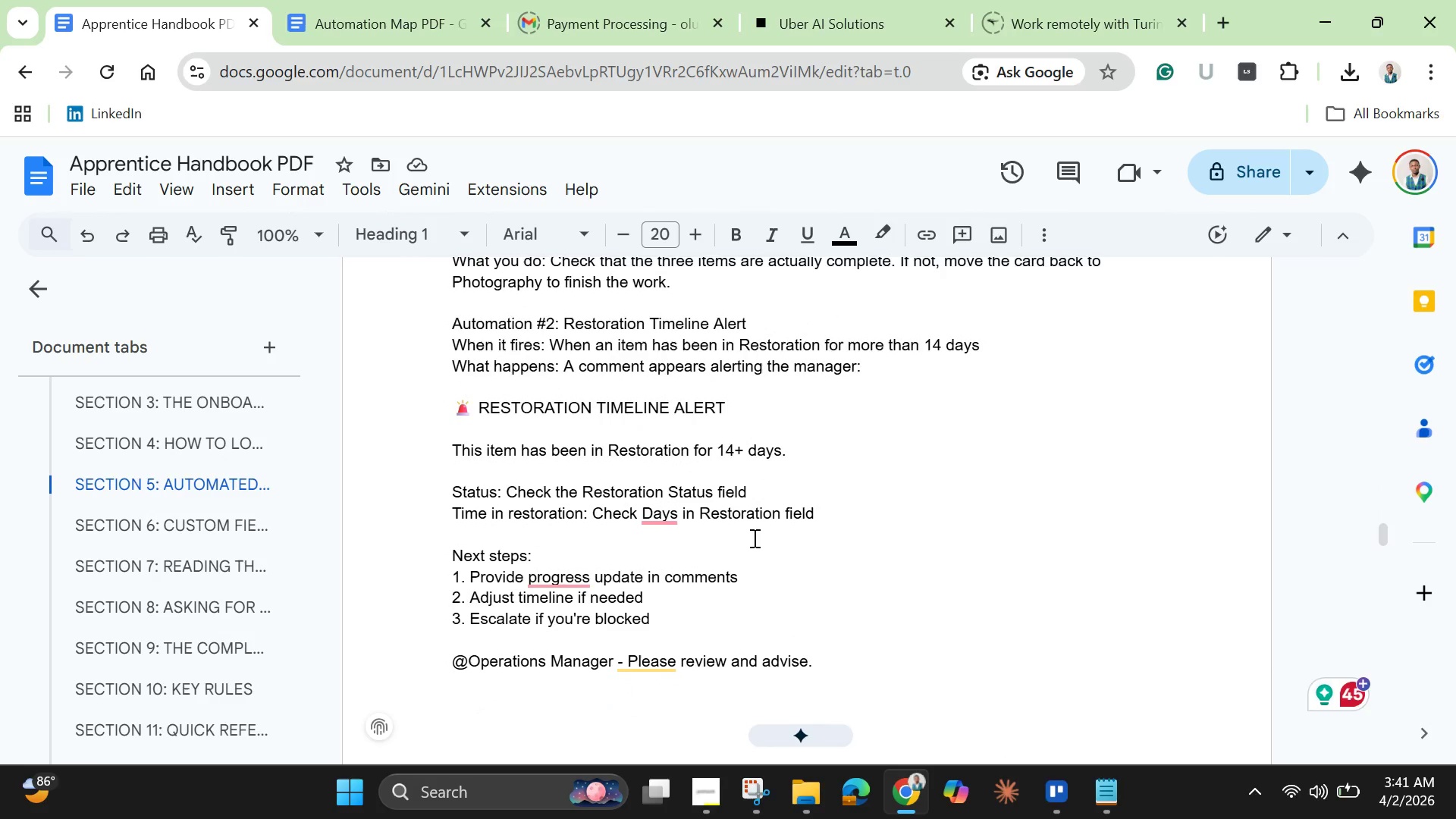 
scroll: coordinate [753, 538], scroll_direction: up, amount: 4.0
 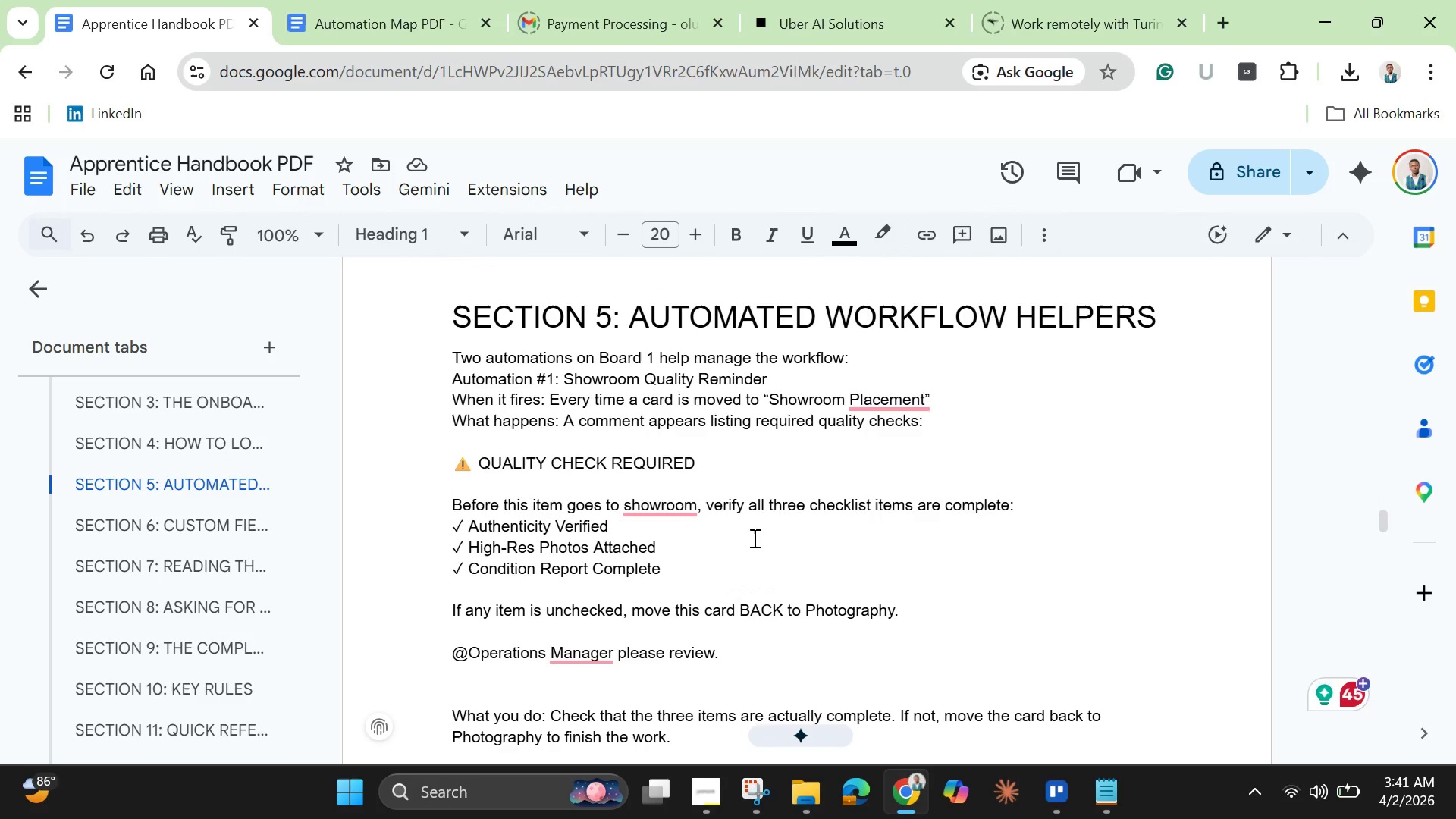 
scroll: coordinate [753, 538], scroll_direction: down, amount: 4.0
 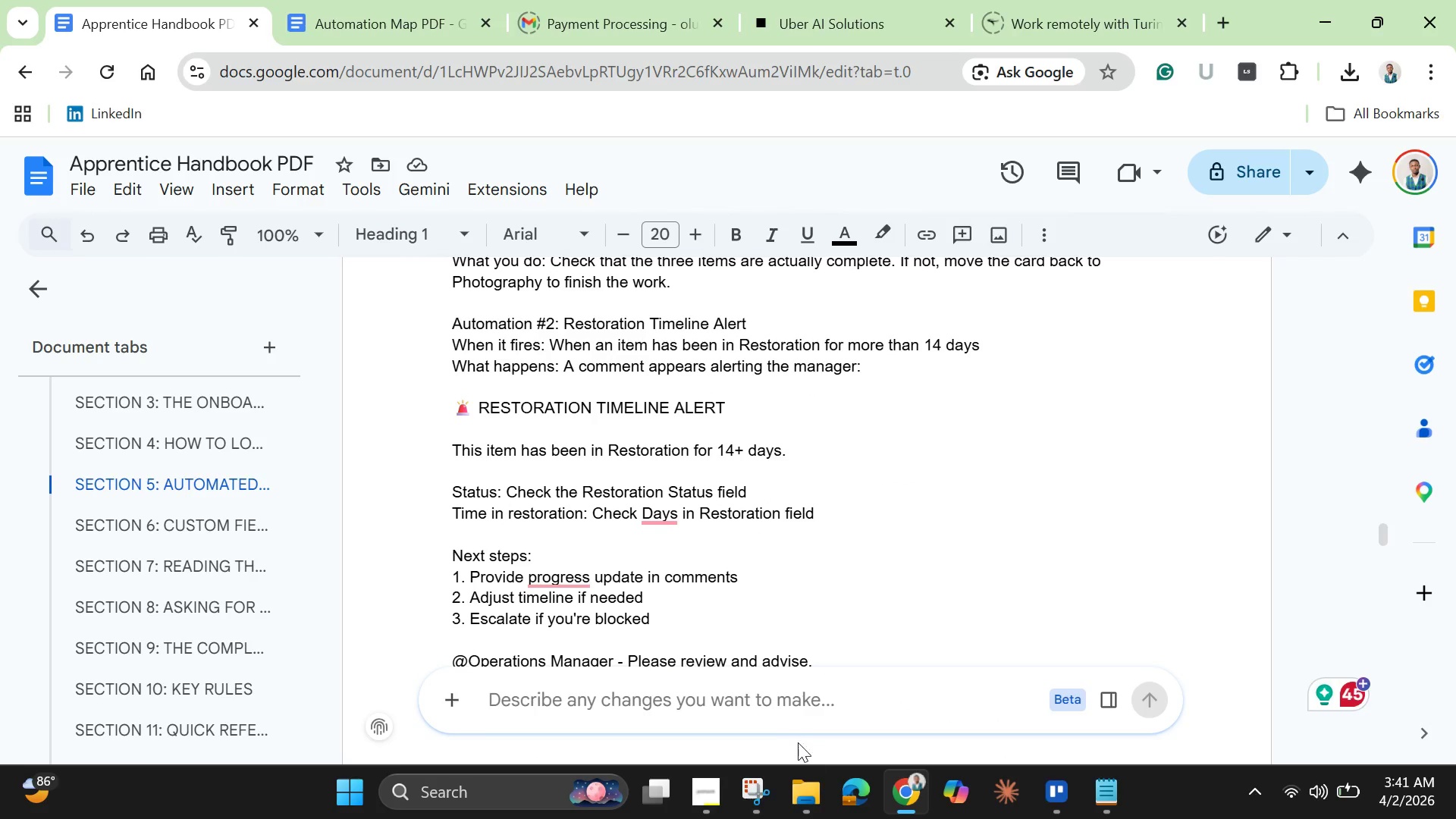 
left_click([779, 708])
 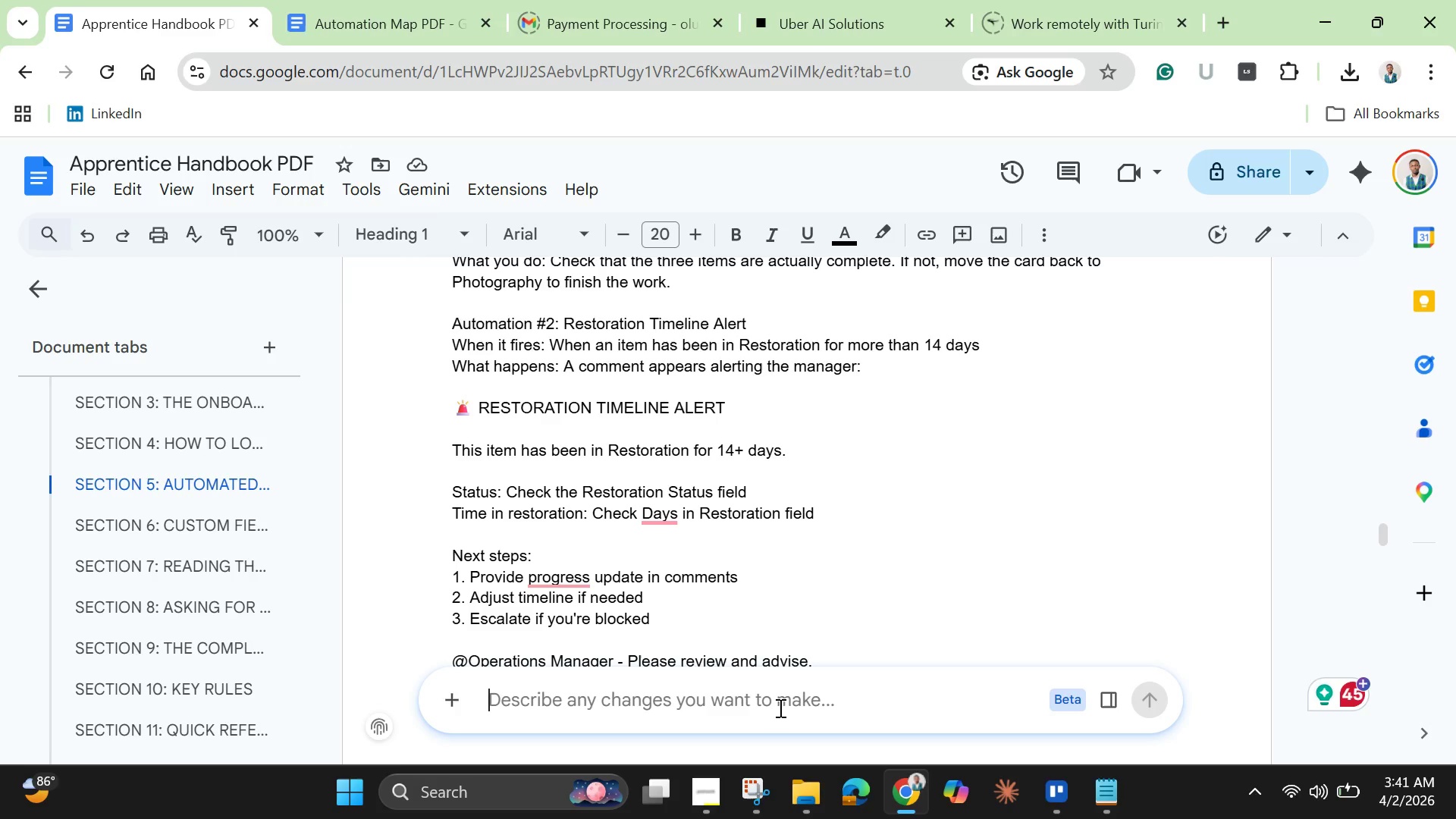 
type(start each section on a fresh page, remove all emojis and replace wit h)
key(Backspace)
key(Backspace)
type(j )
key(Backspace)
key(Backspace)
type(h the right punctuation)
key(Backspace)
type(n if ncessary)
 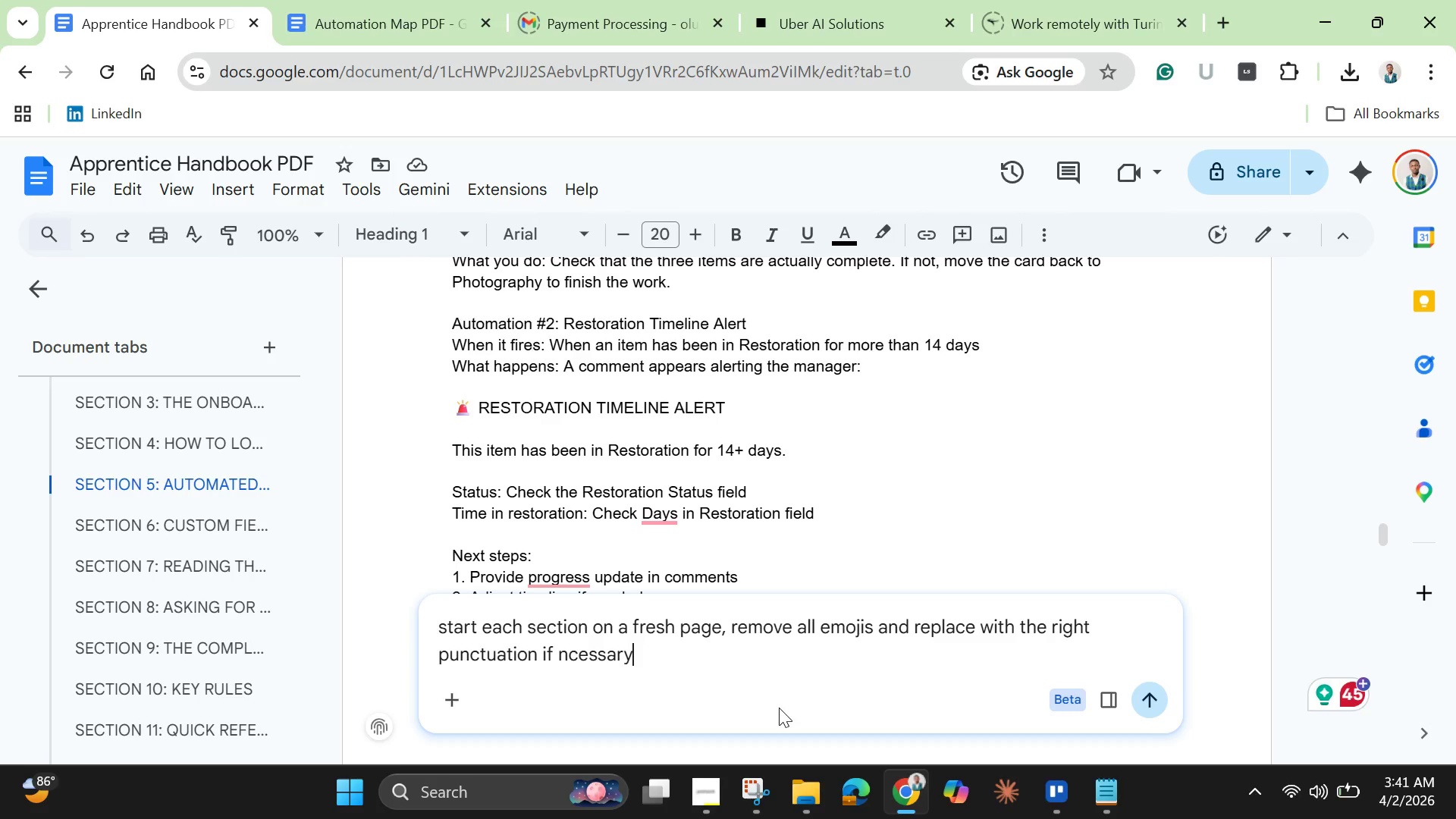 
key(Enter)
 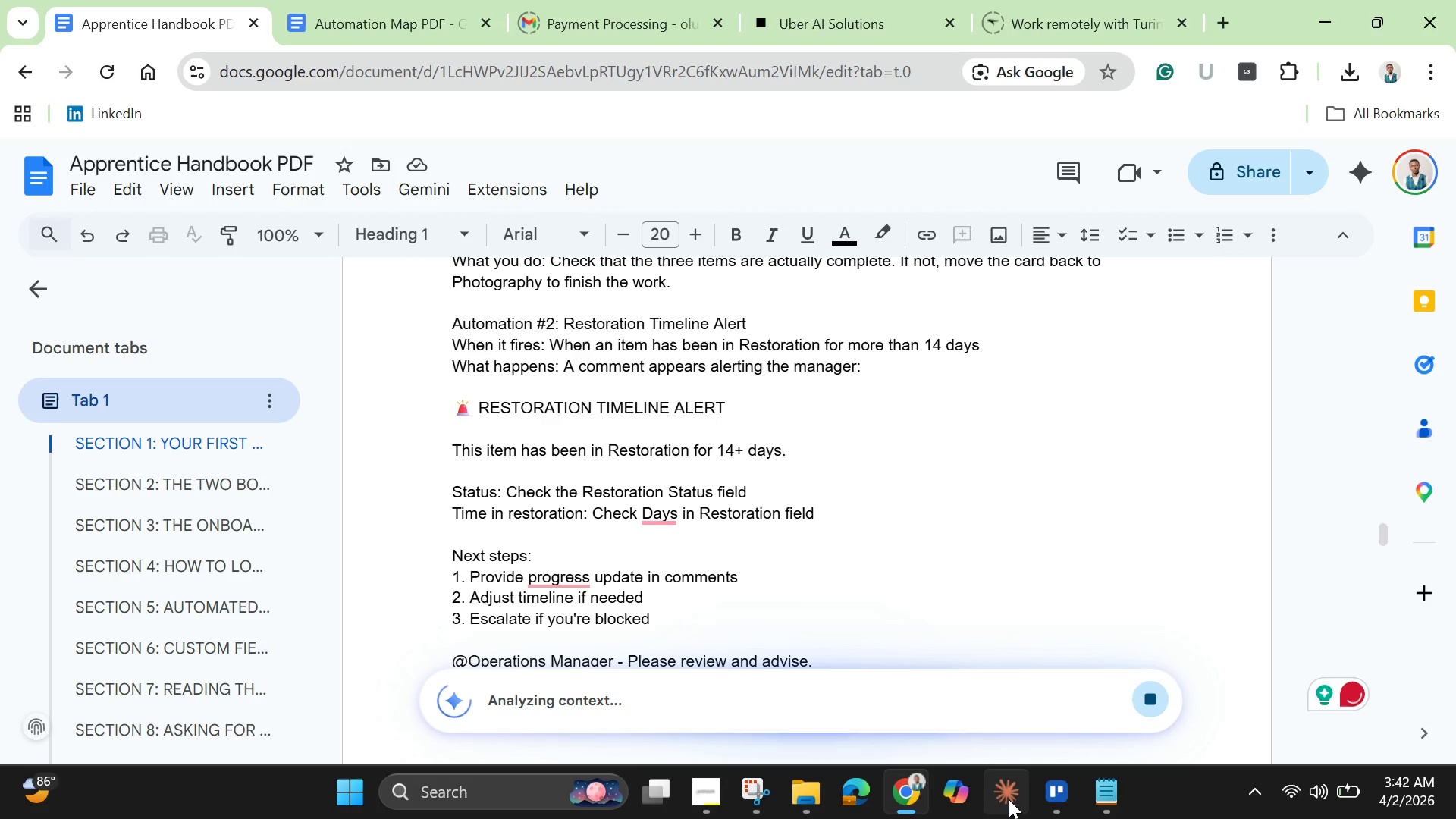 
wait(7.42)
 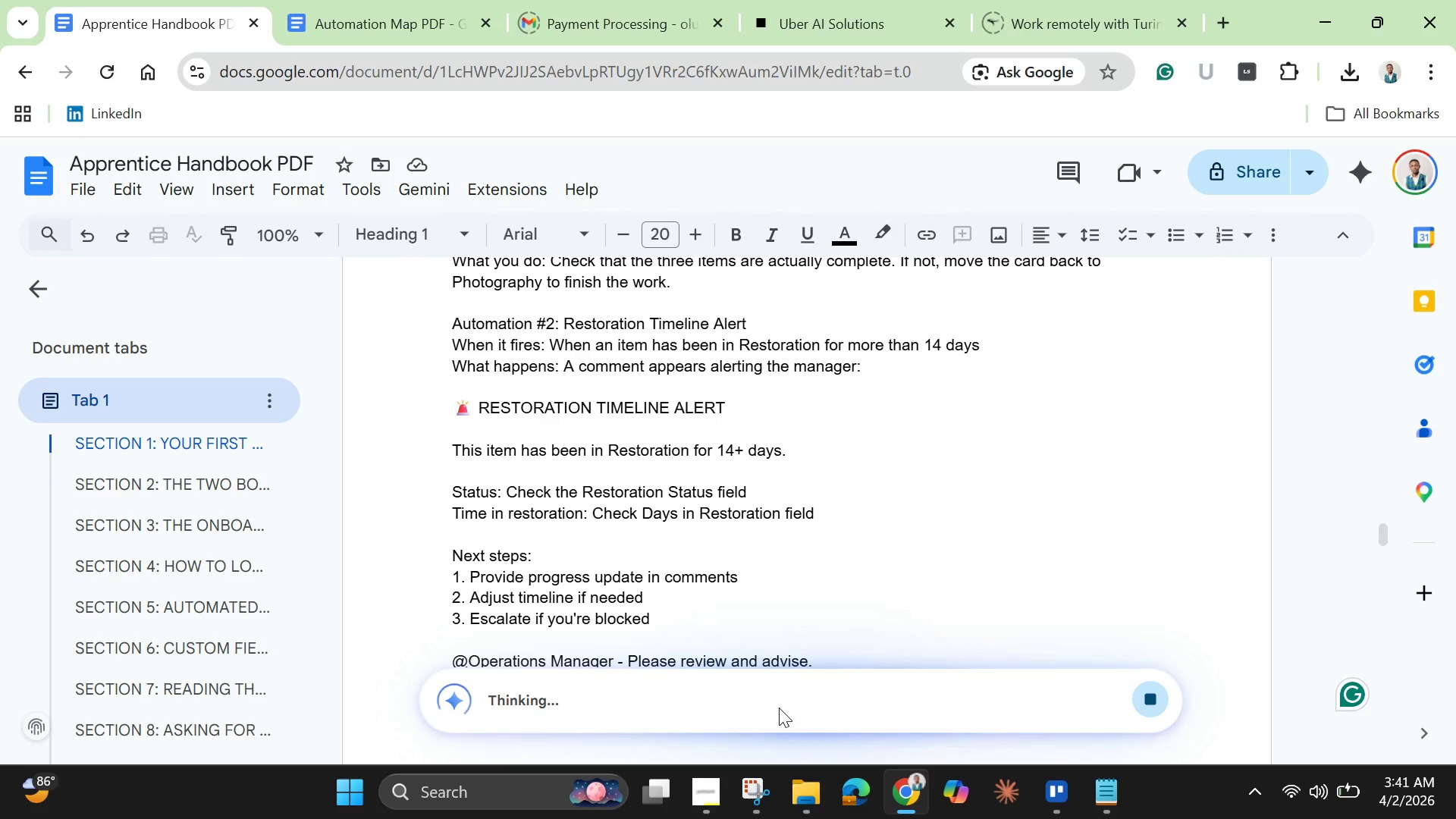 
mouse_move([1023, 792])
 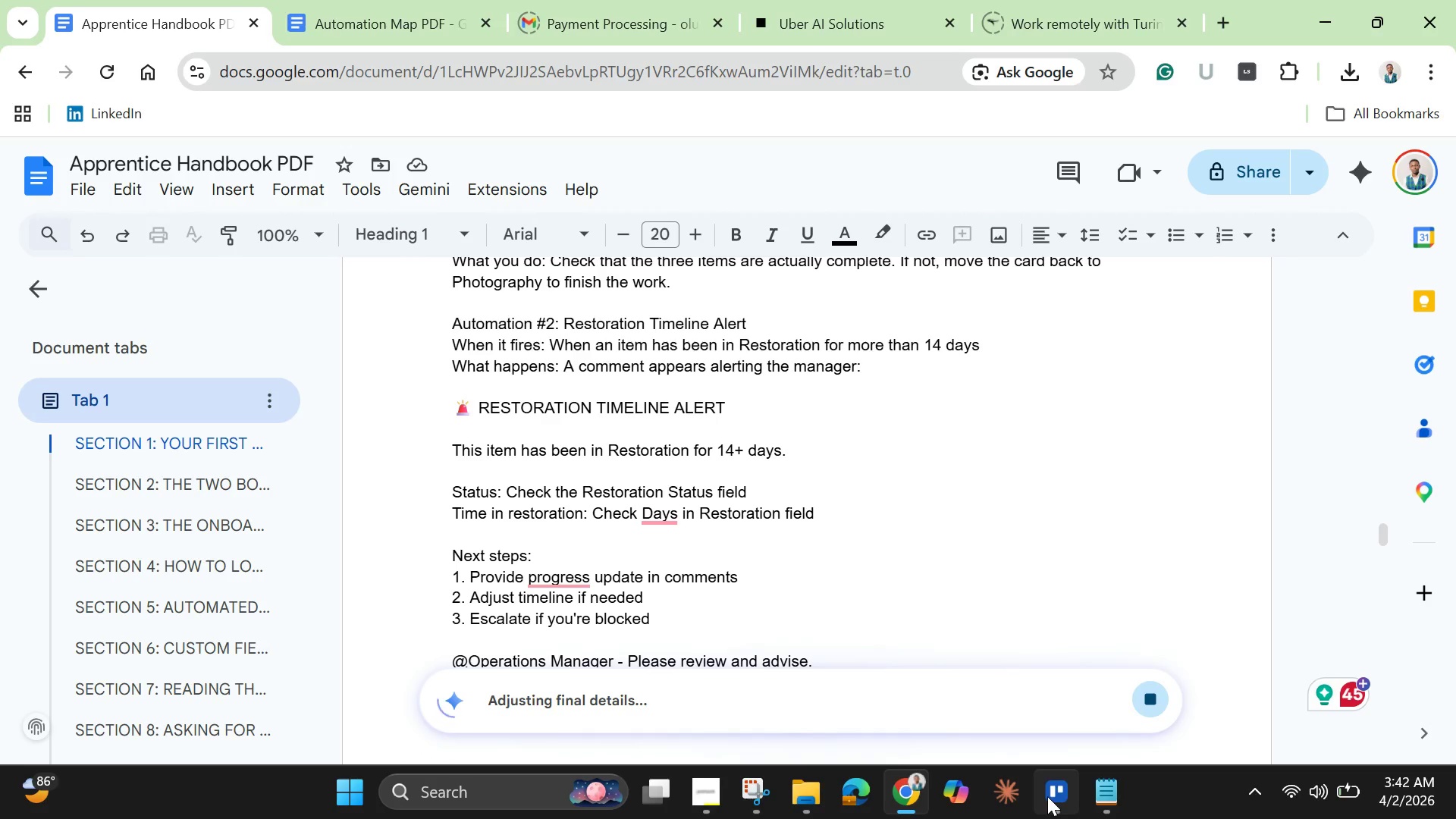 
left_click([1048, 796])
 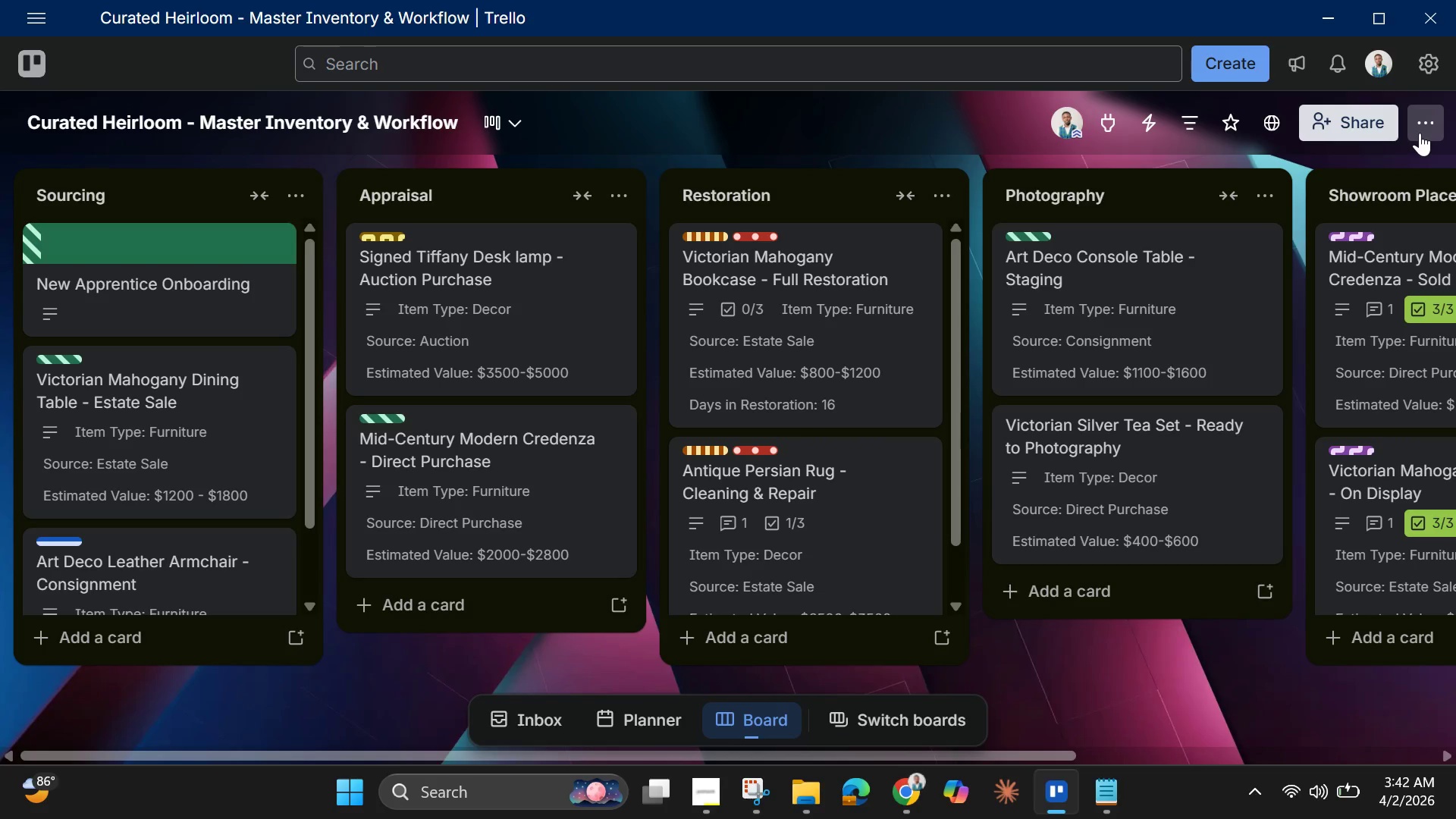 
wait(7.05)
 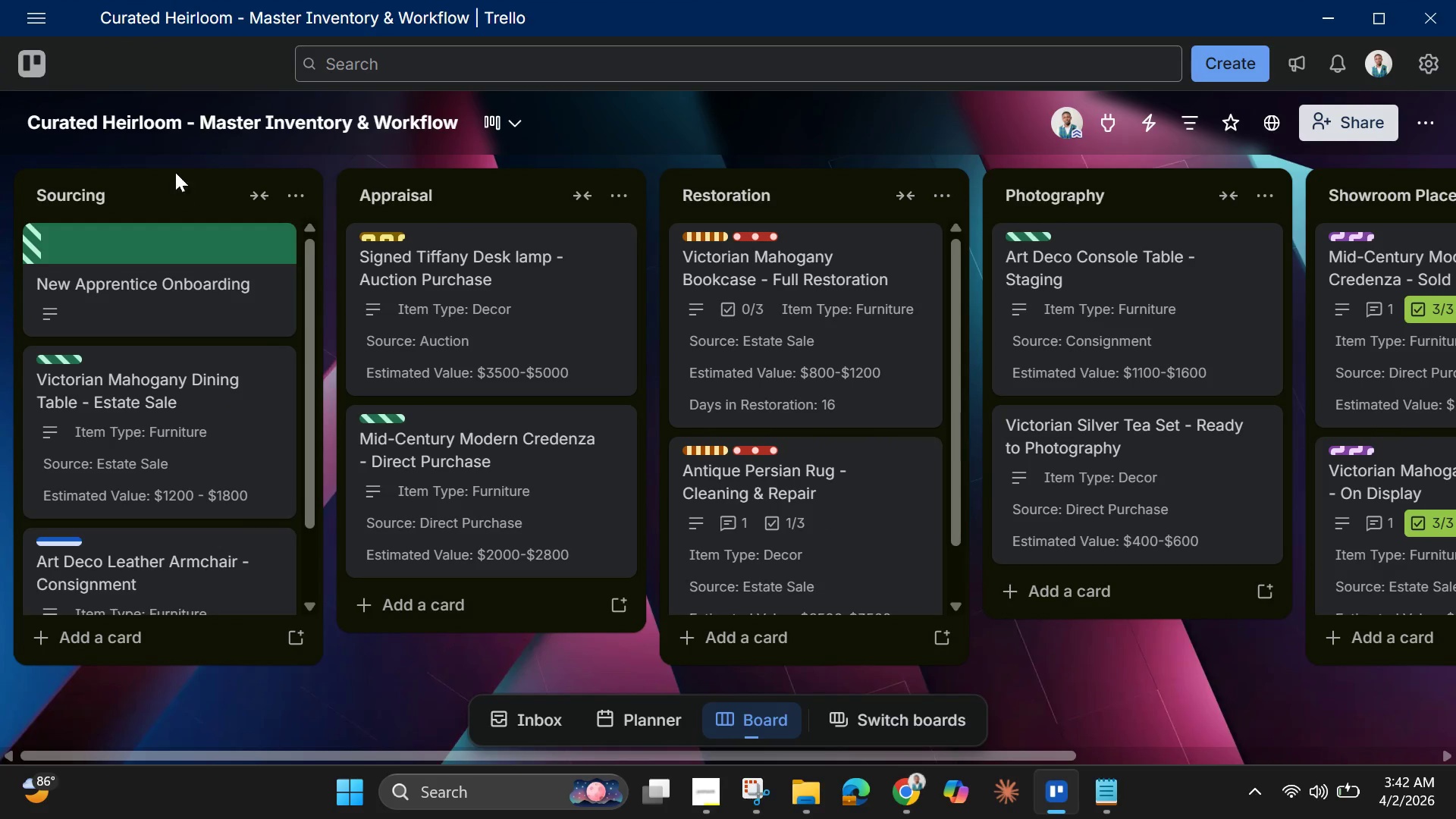 
left_click([171, 422])
 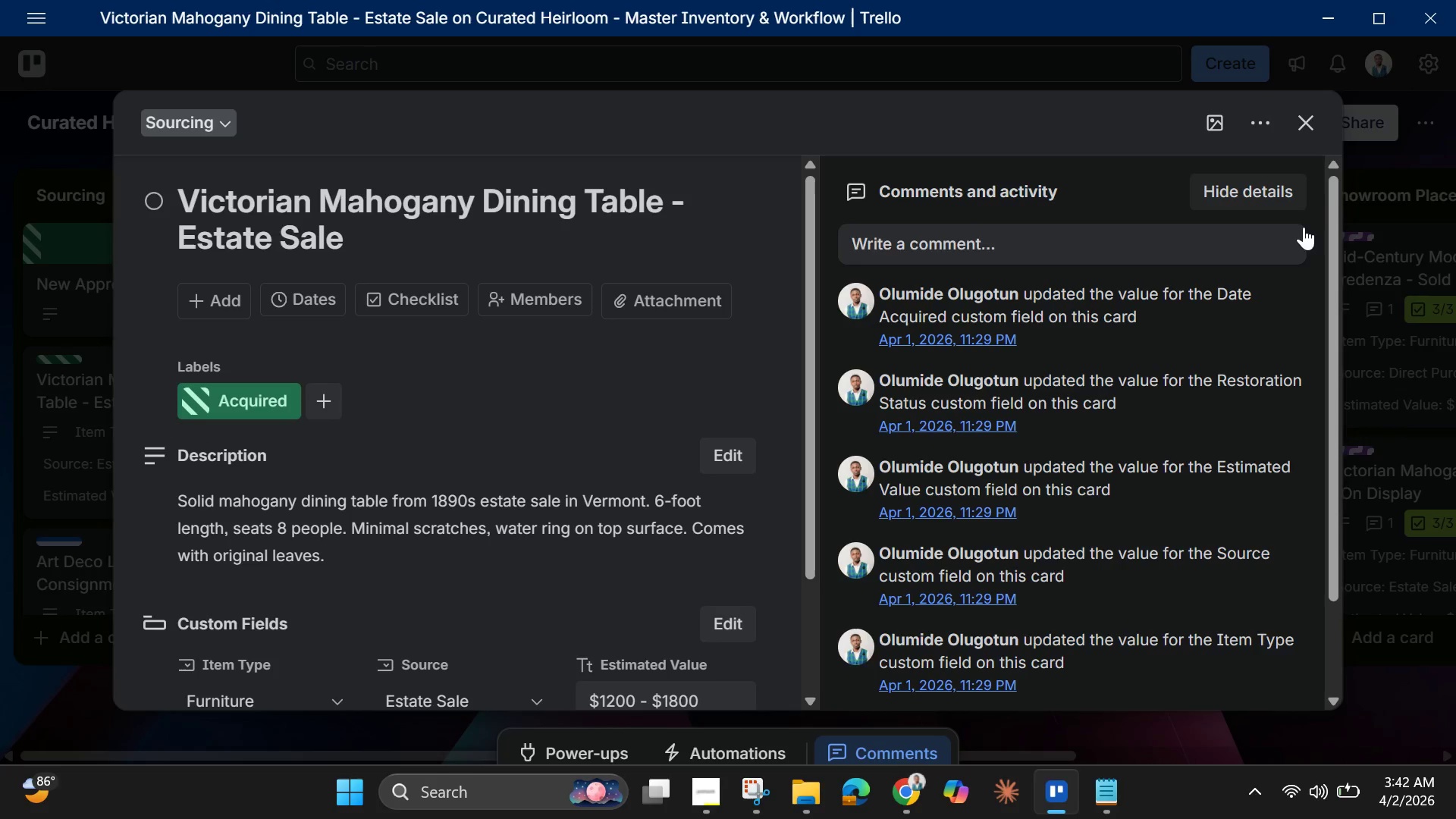 
wait(5.31)
 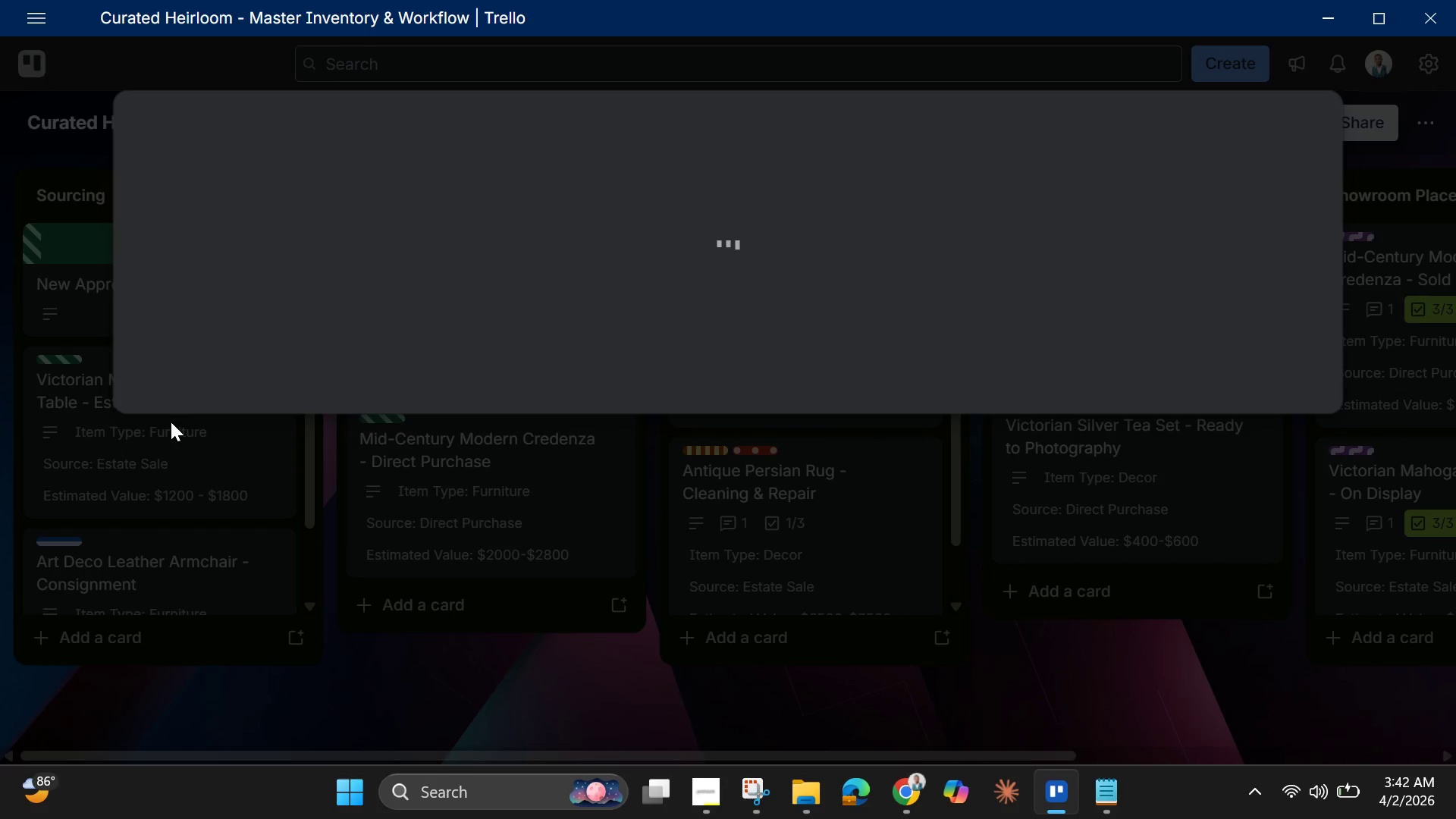 
left_click([1313, 122])
 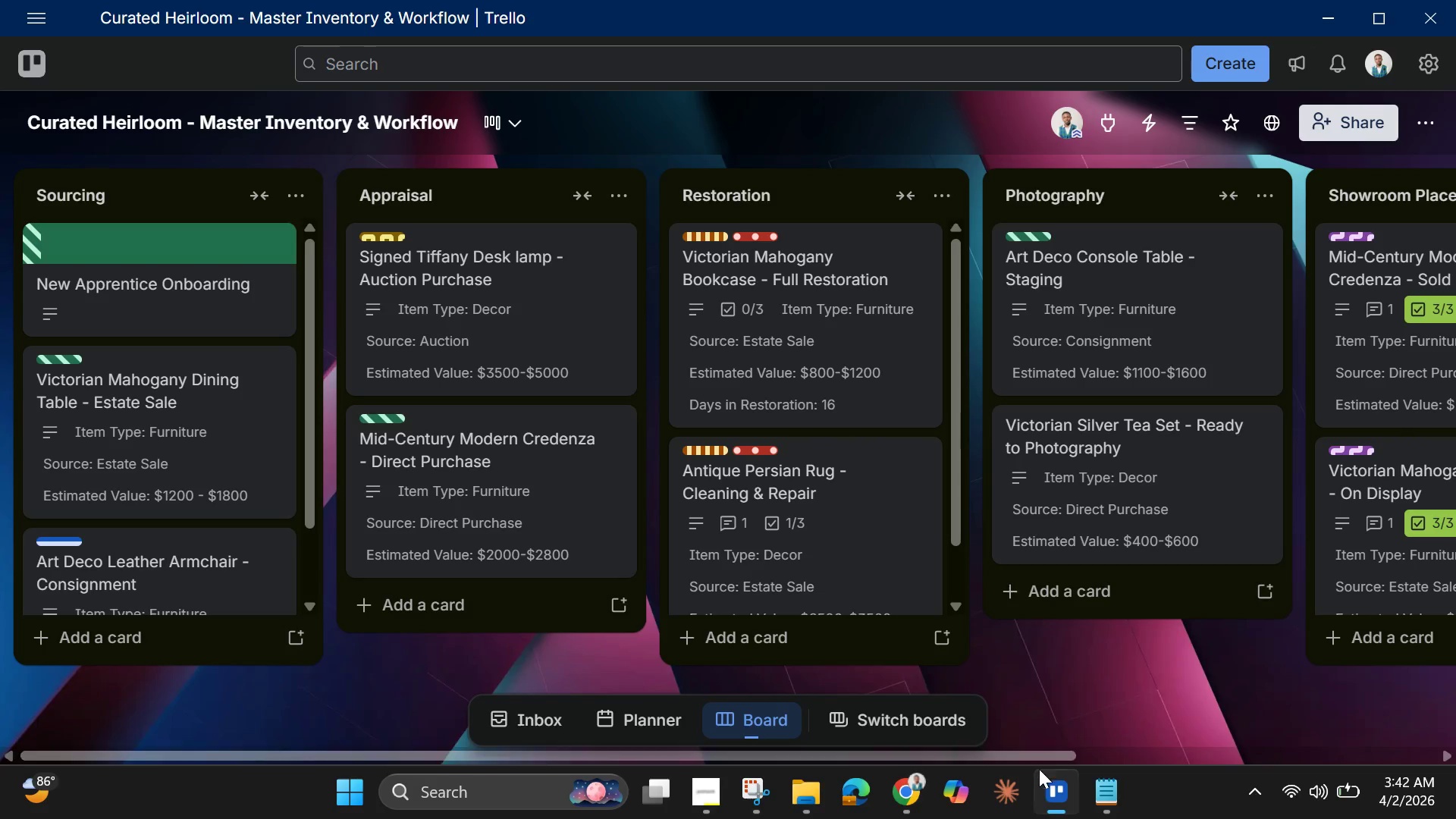 
left_click([911, 788])
 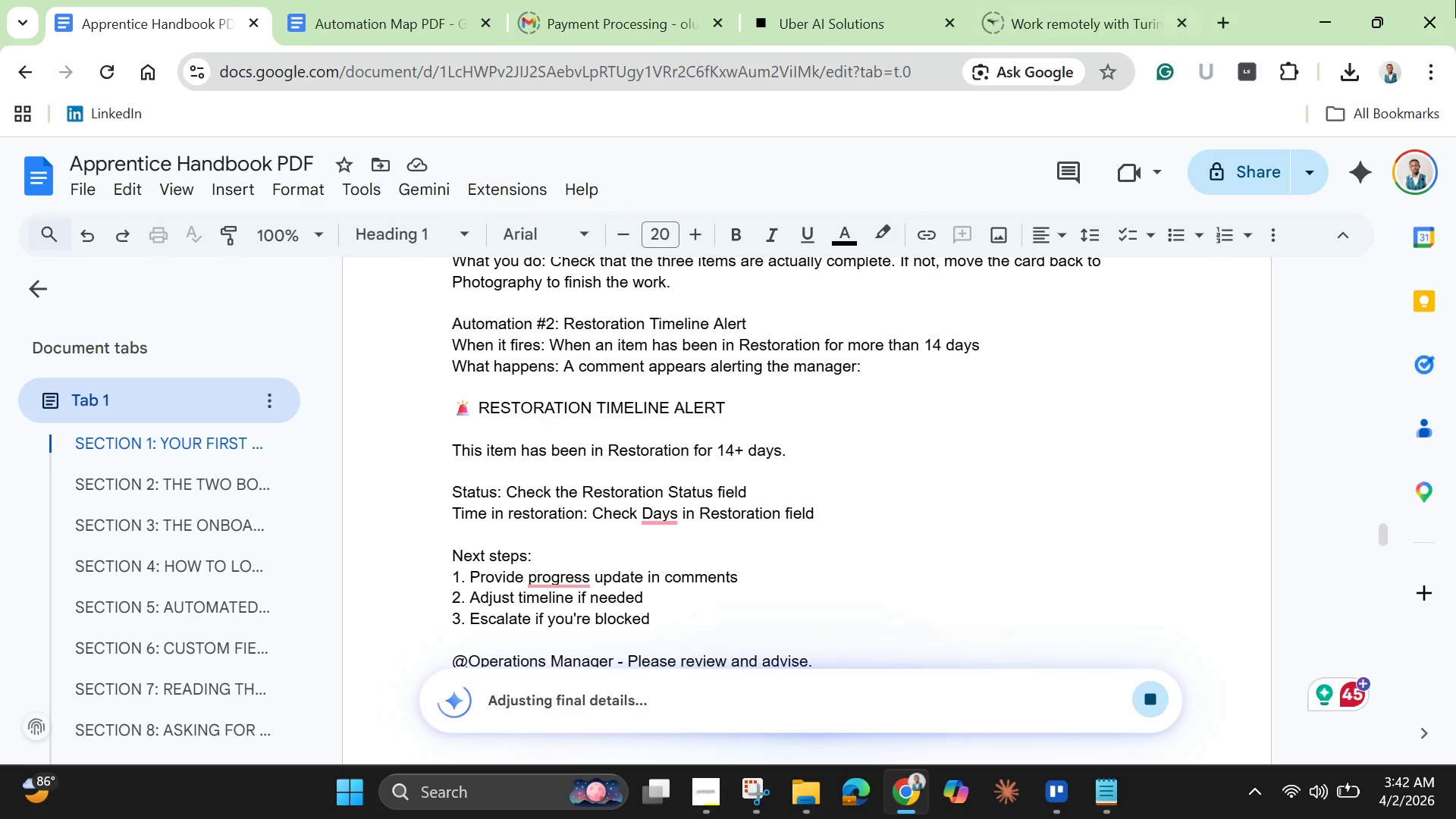 
scroll: coordinate [908, 455], scroll_direction: up, amount: 19.0
 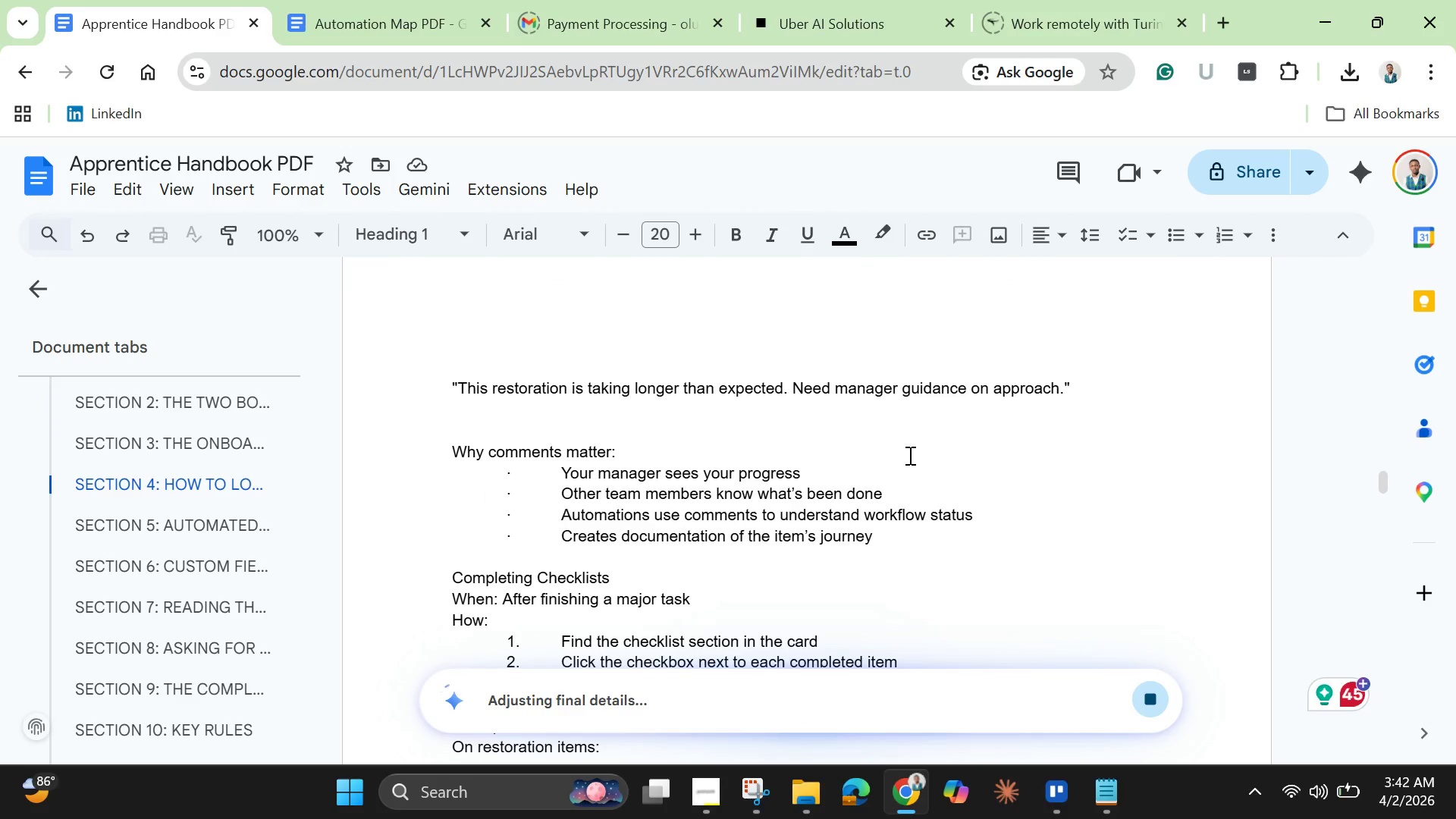 
scroll: coordinate [909, 462], scroll_direction: down, amount: 7.0